 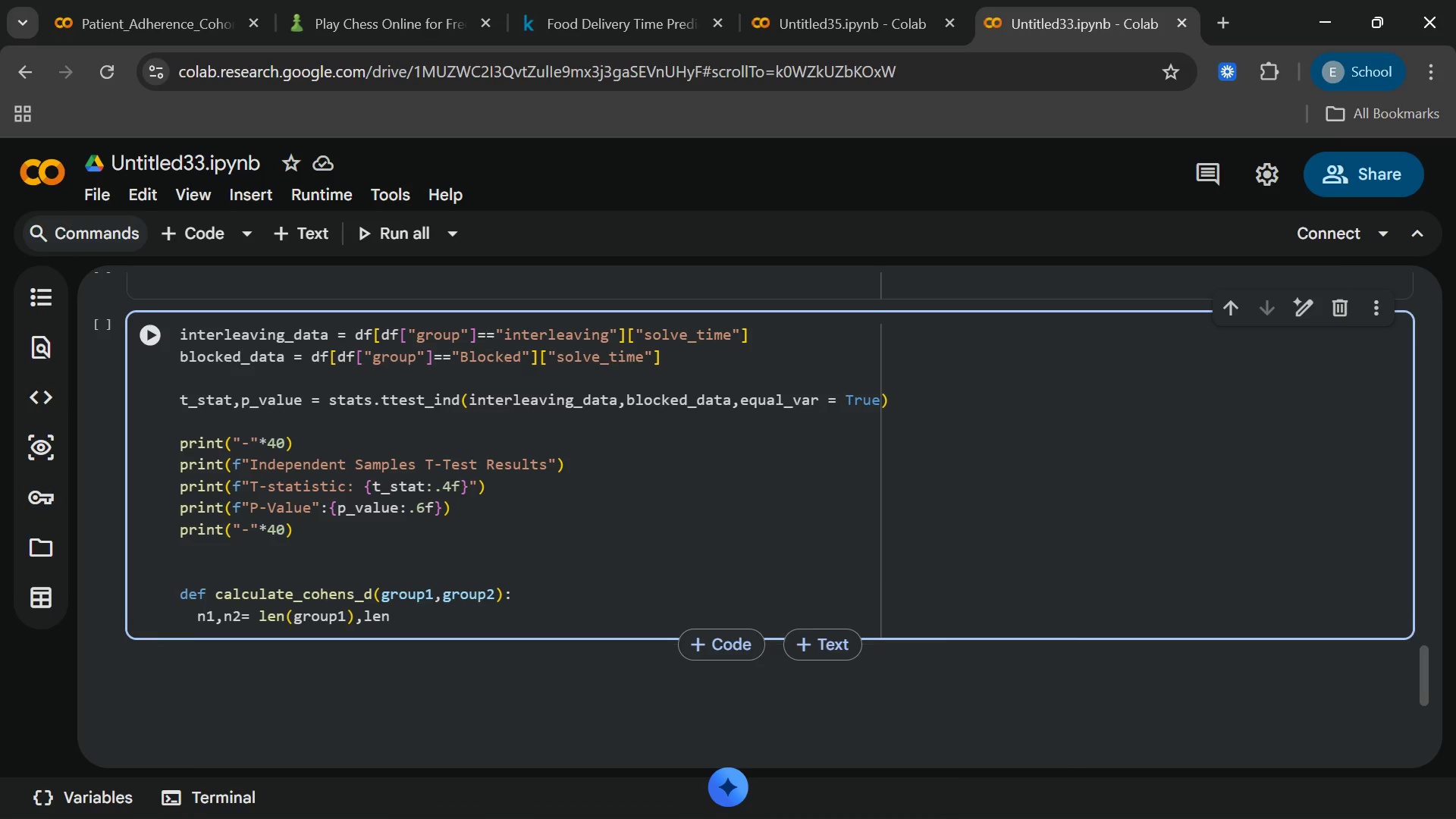 
mouse_move([1161, 818])
 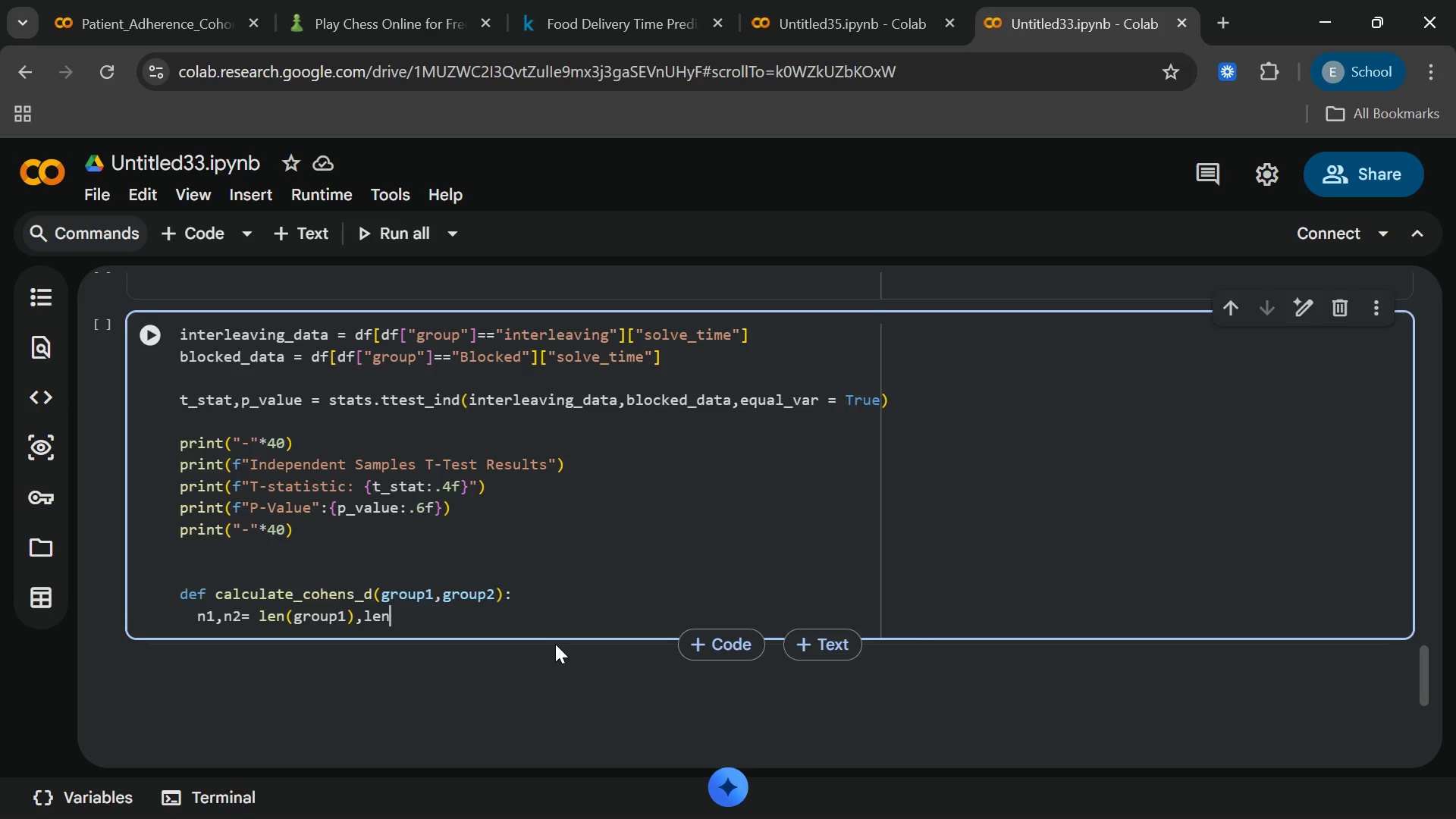 
wait(9.16)
 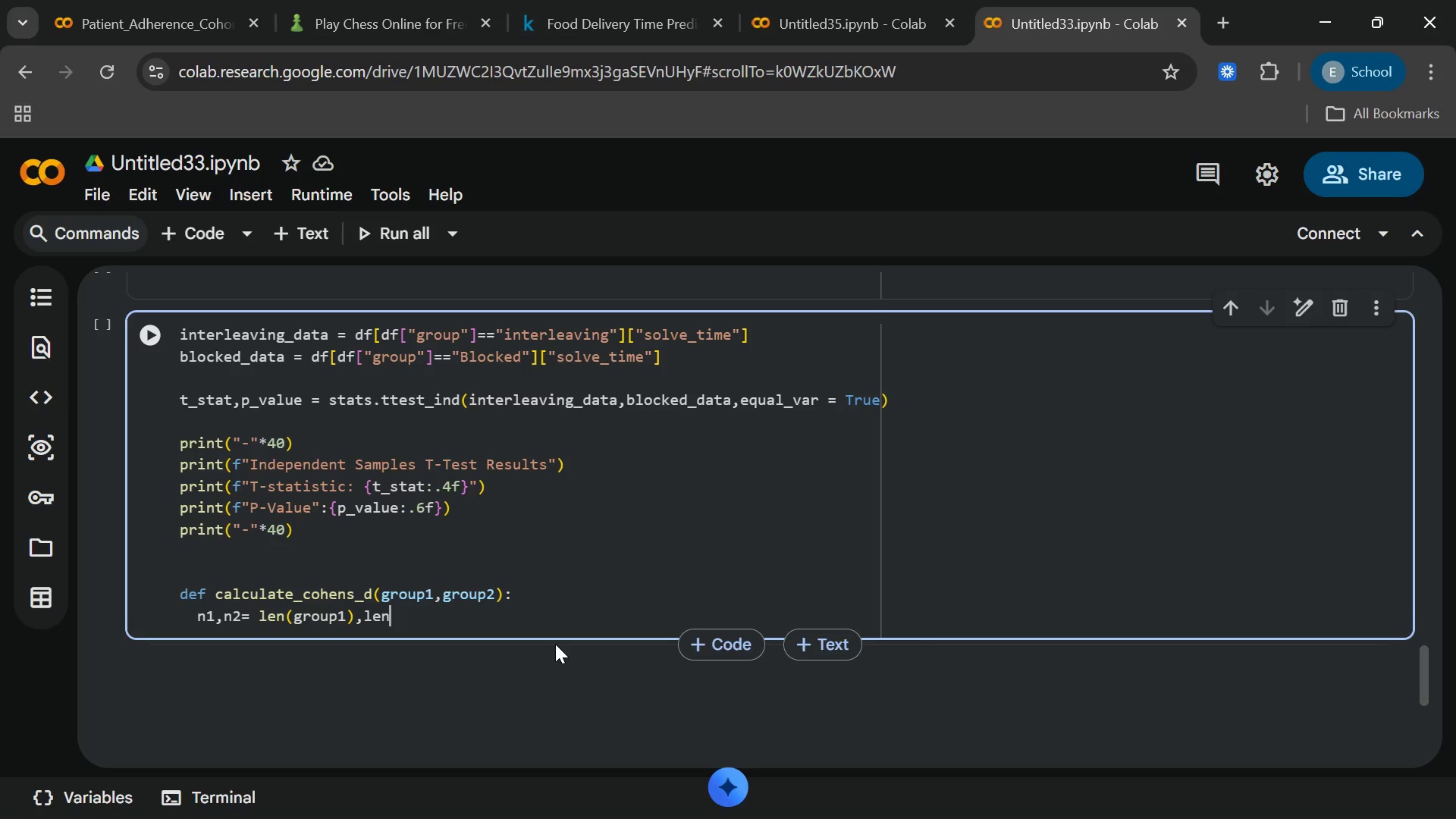 
hold_key(key=ShiftRight, duration=1.08)
 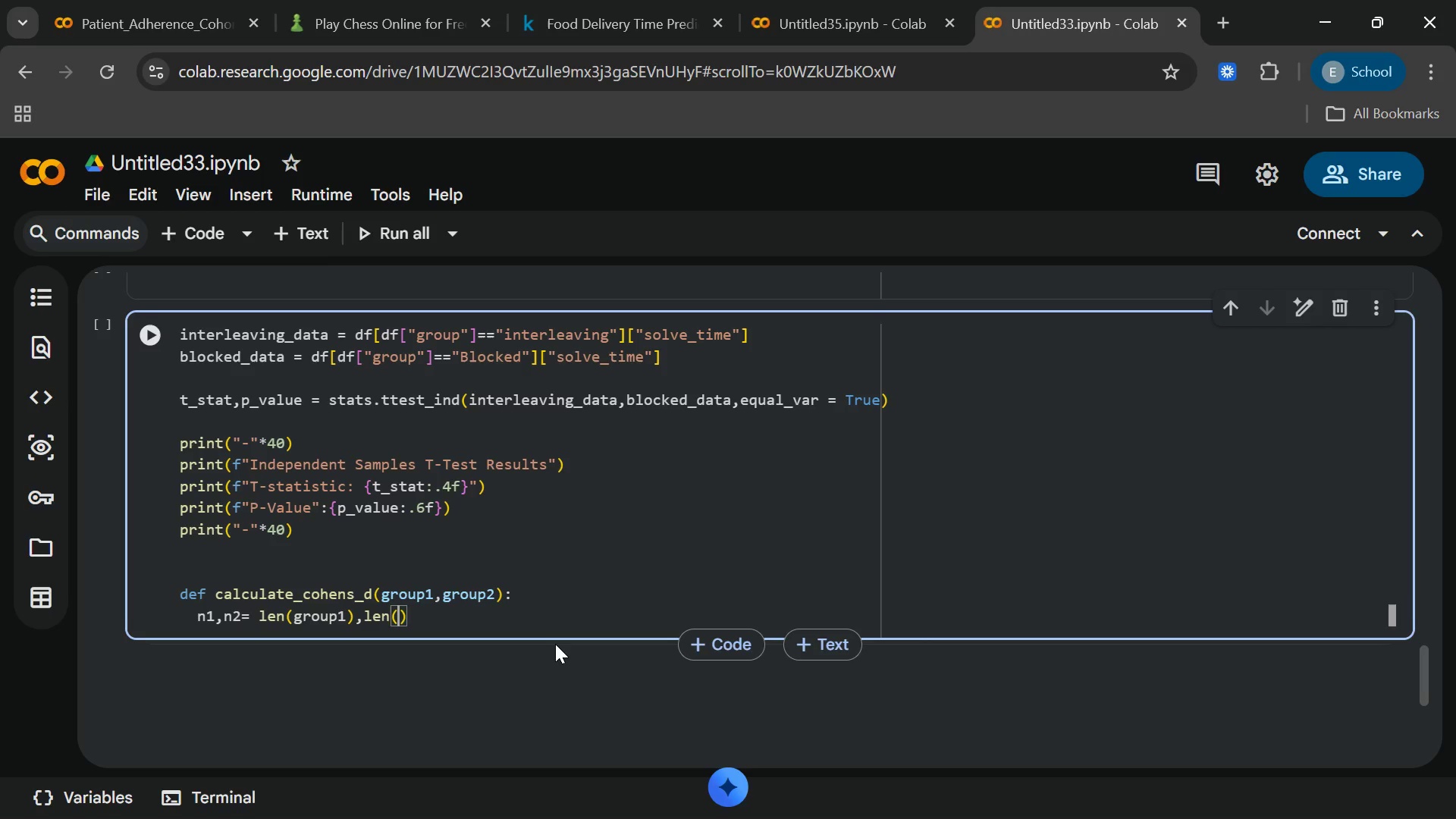 
hold_key(key=9, duration=0.33)
 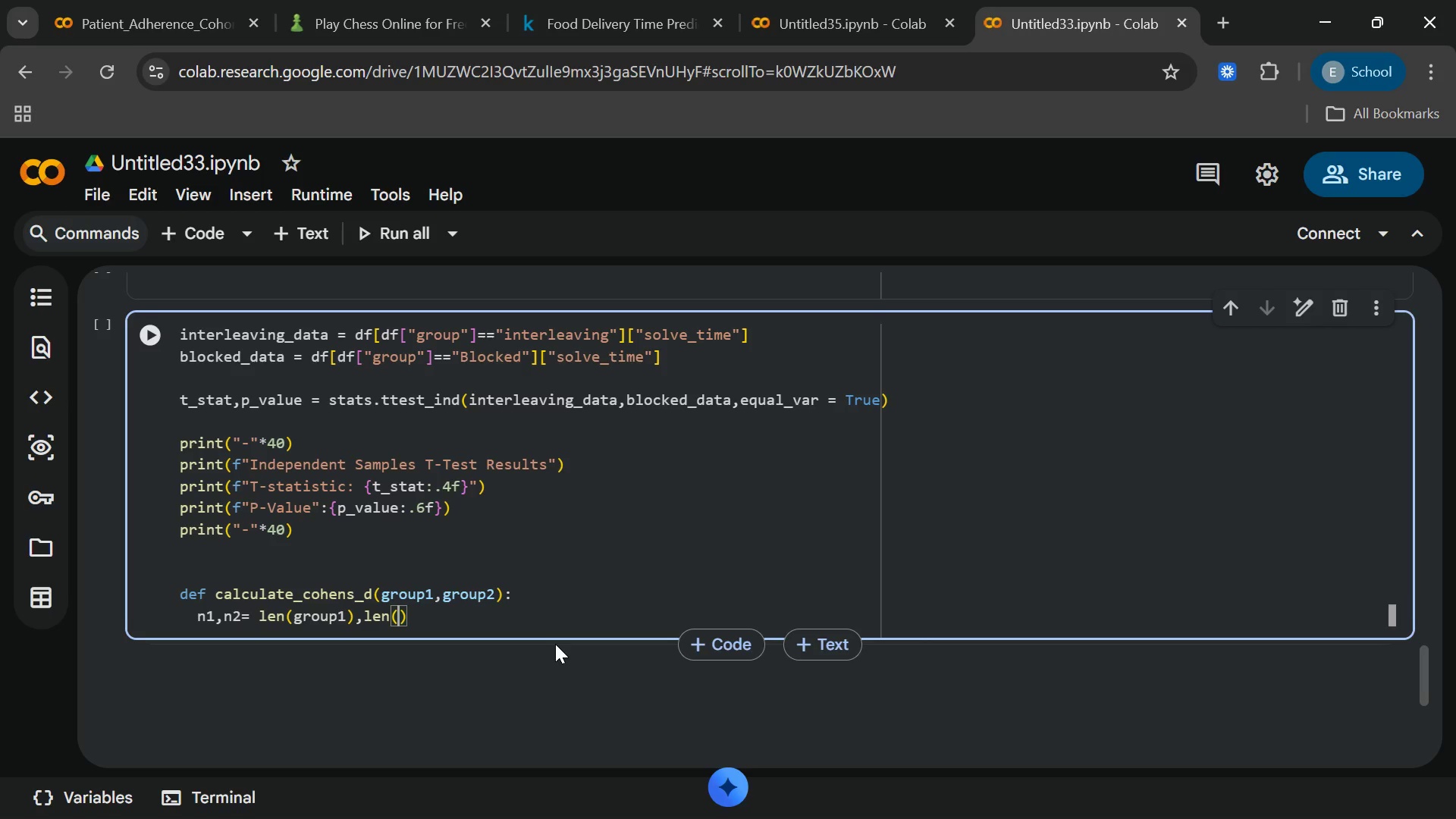 
type(group)
 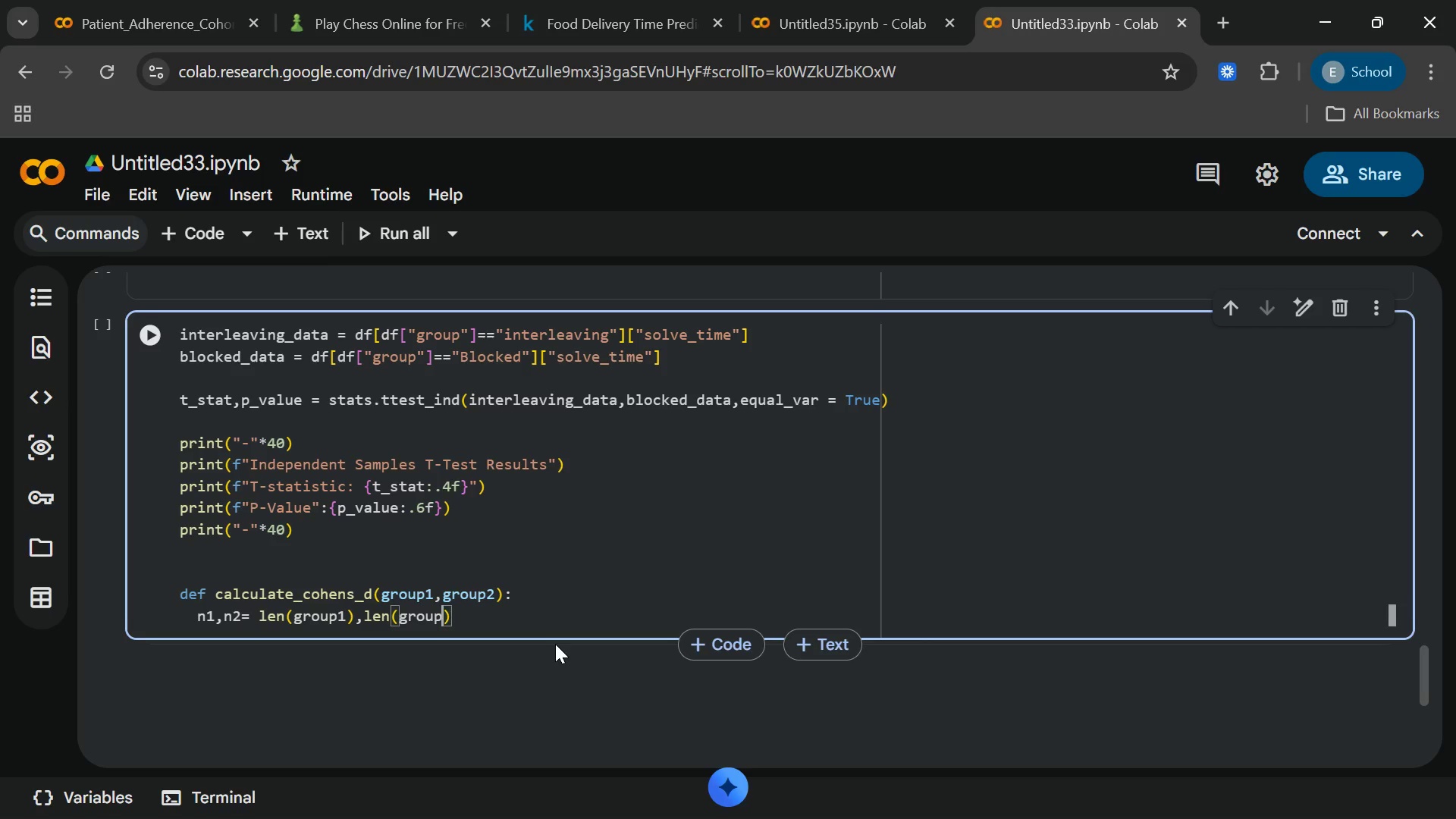 
wait(17.06)
 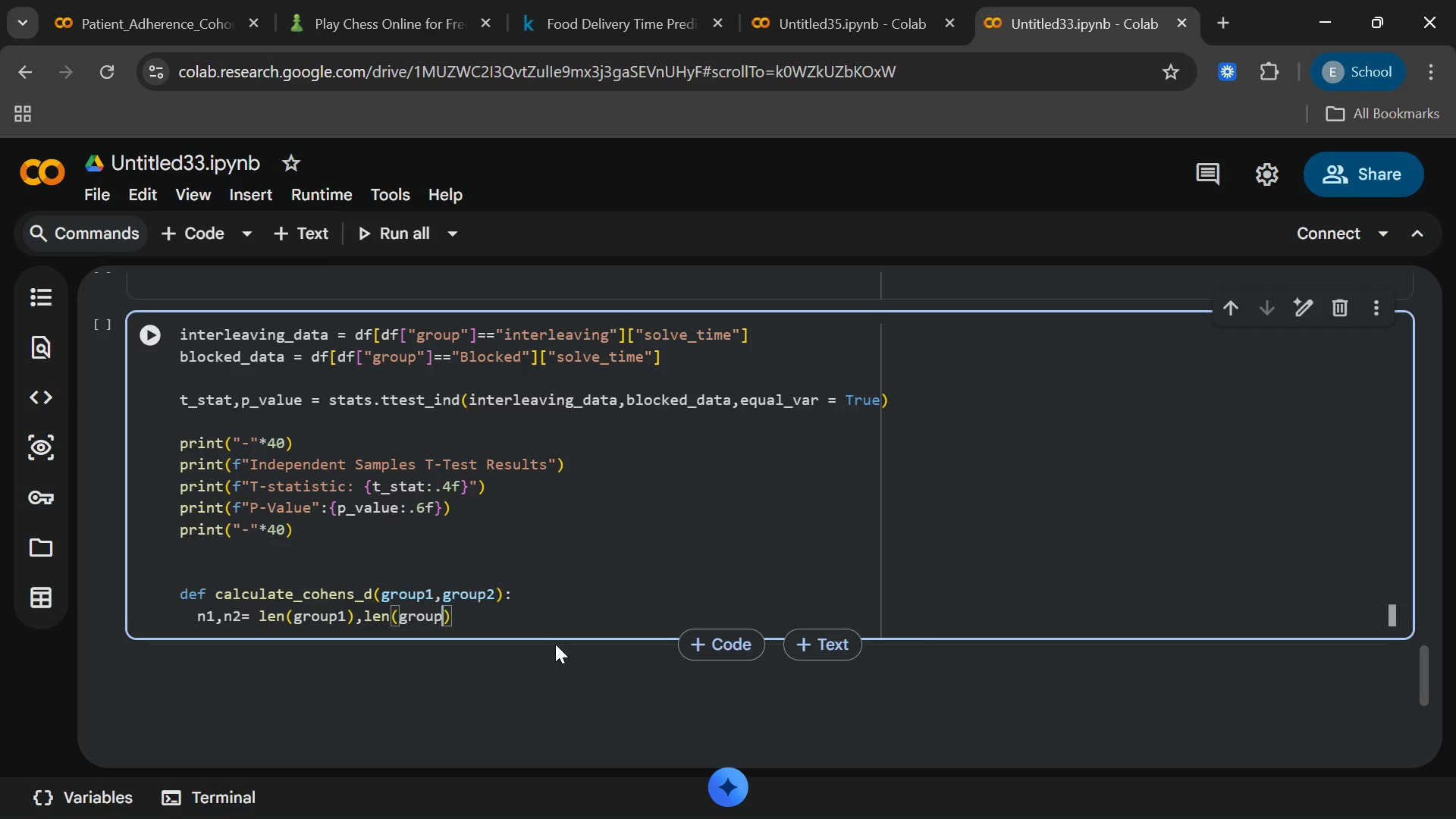 
key(2)
 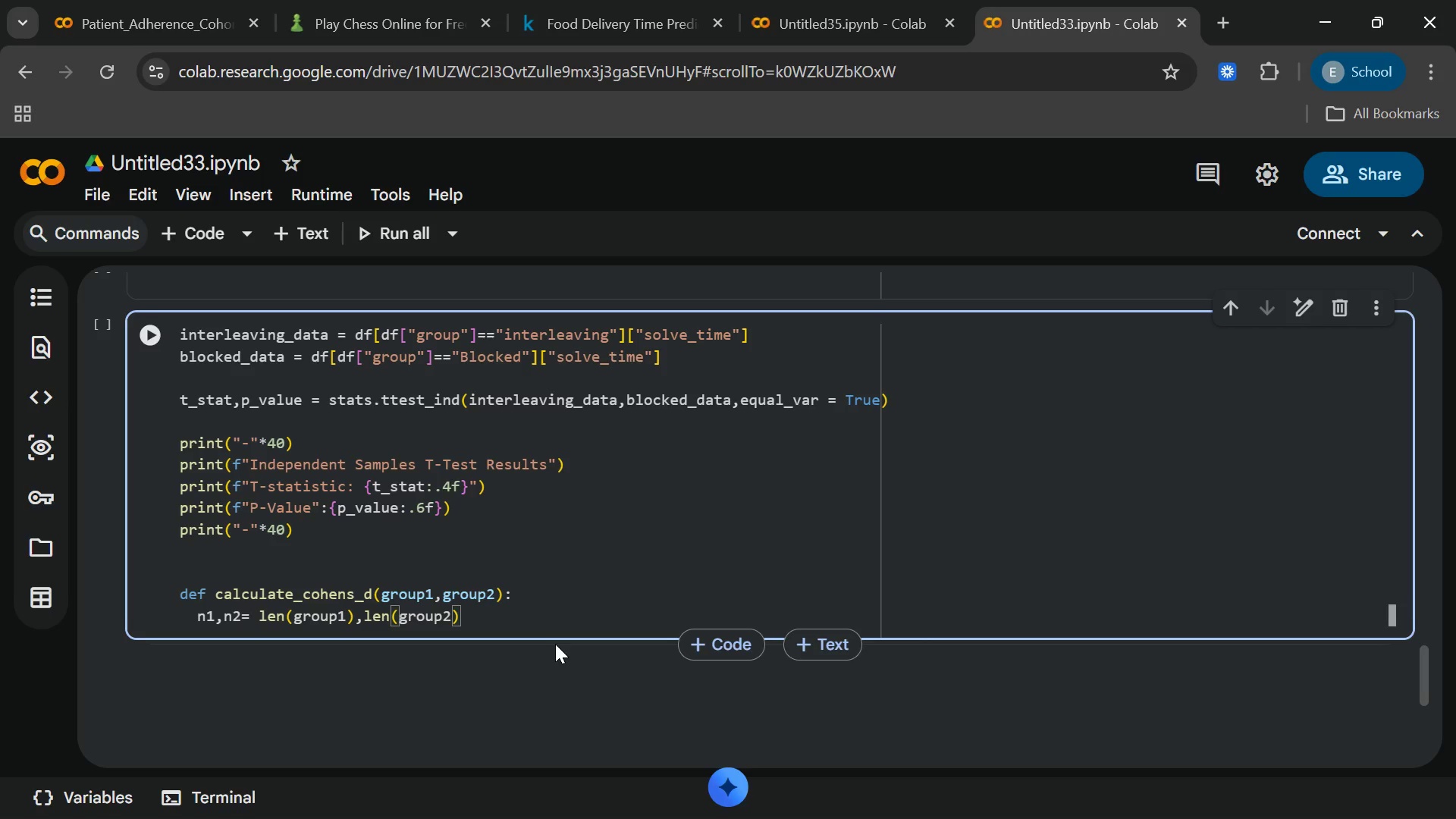 
key(Space)
 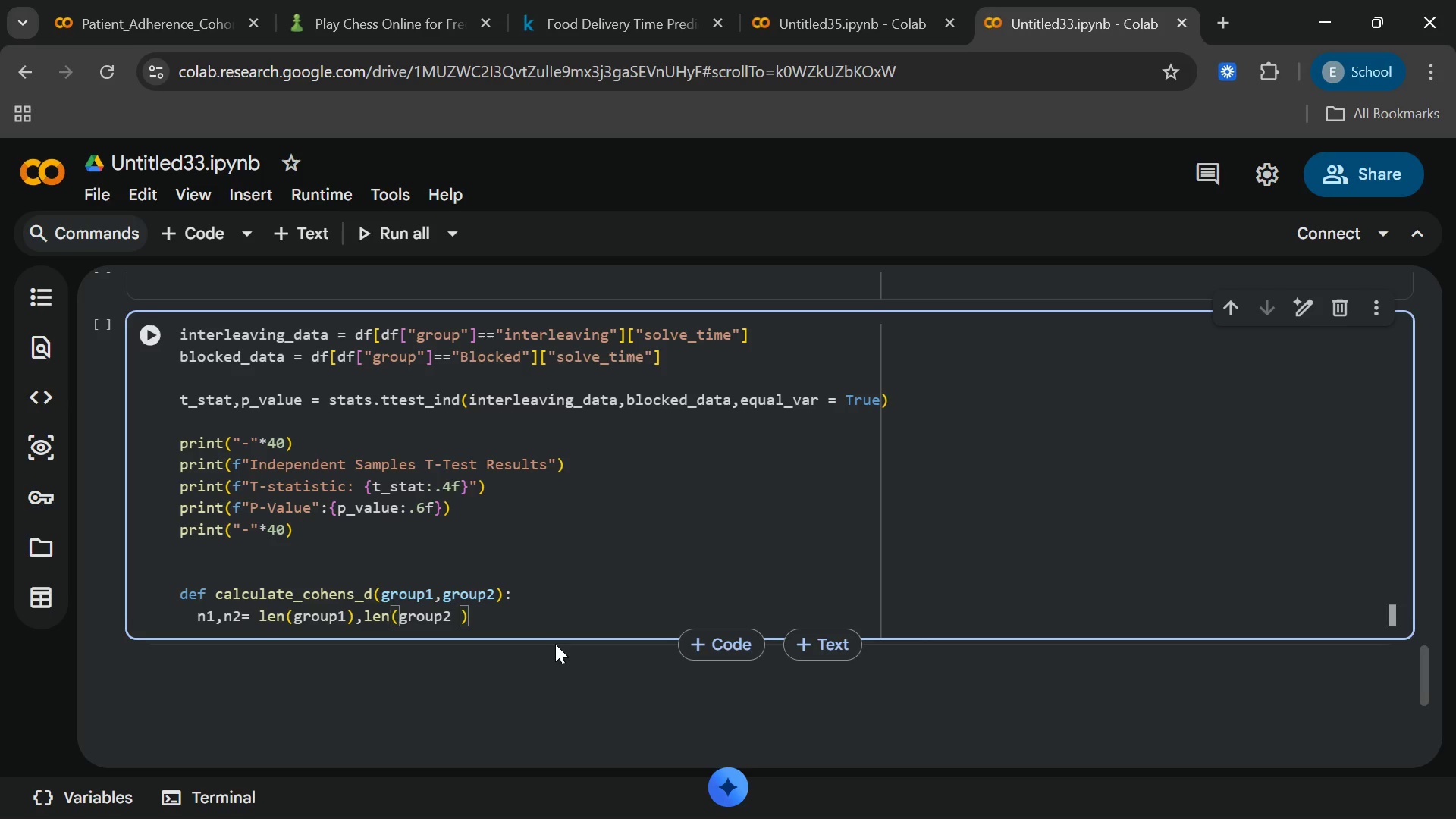 
wait(5.02)
 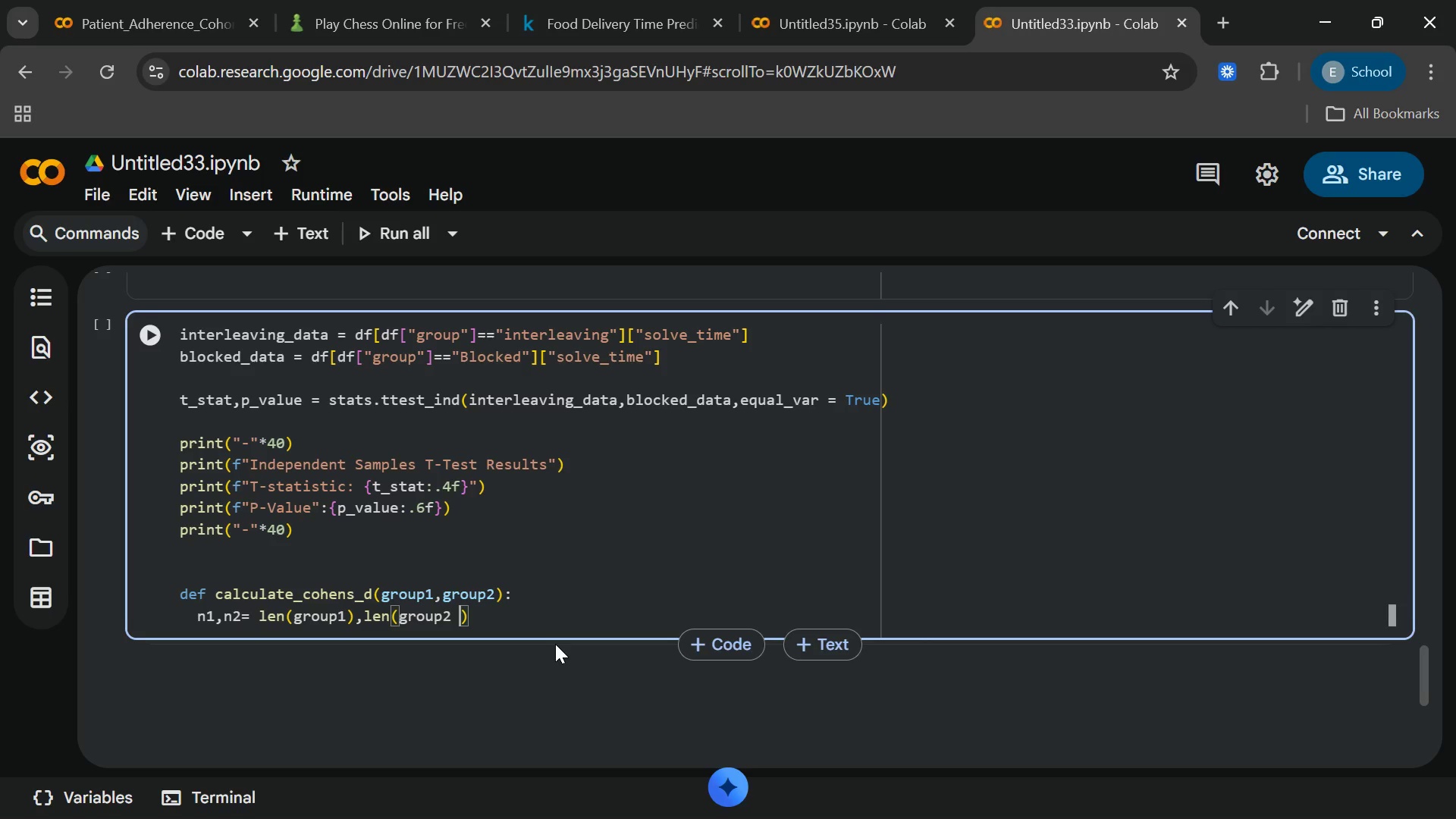 
key(Backspace)
 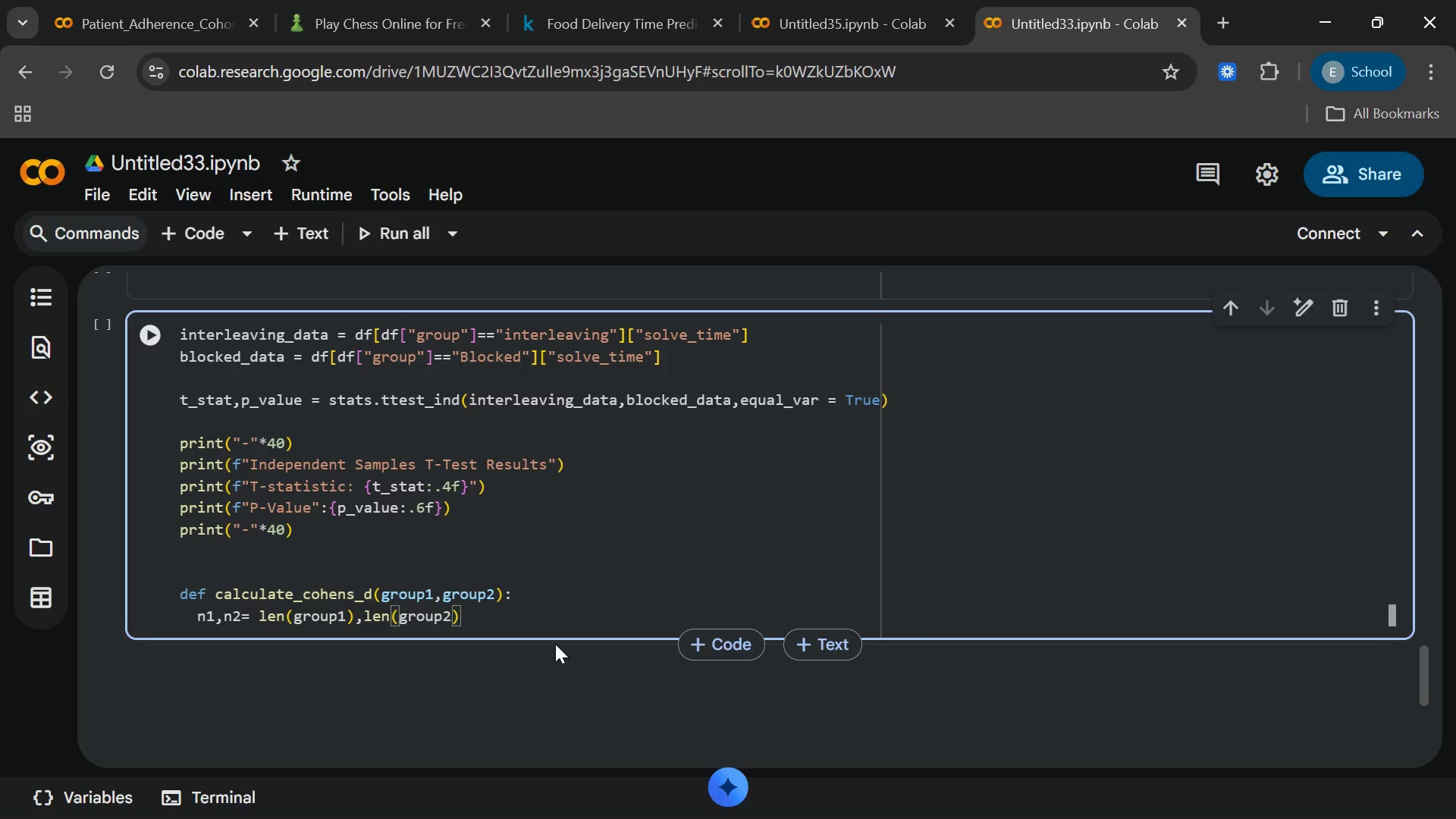 
key(End)
 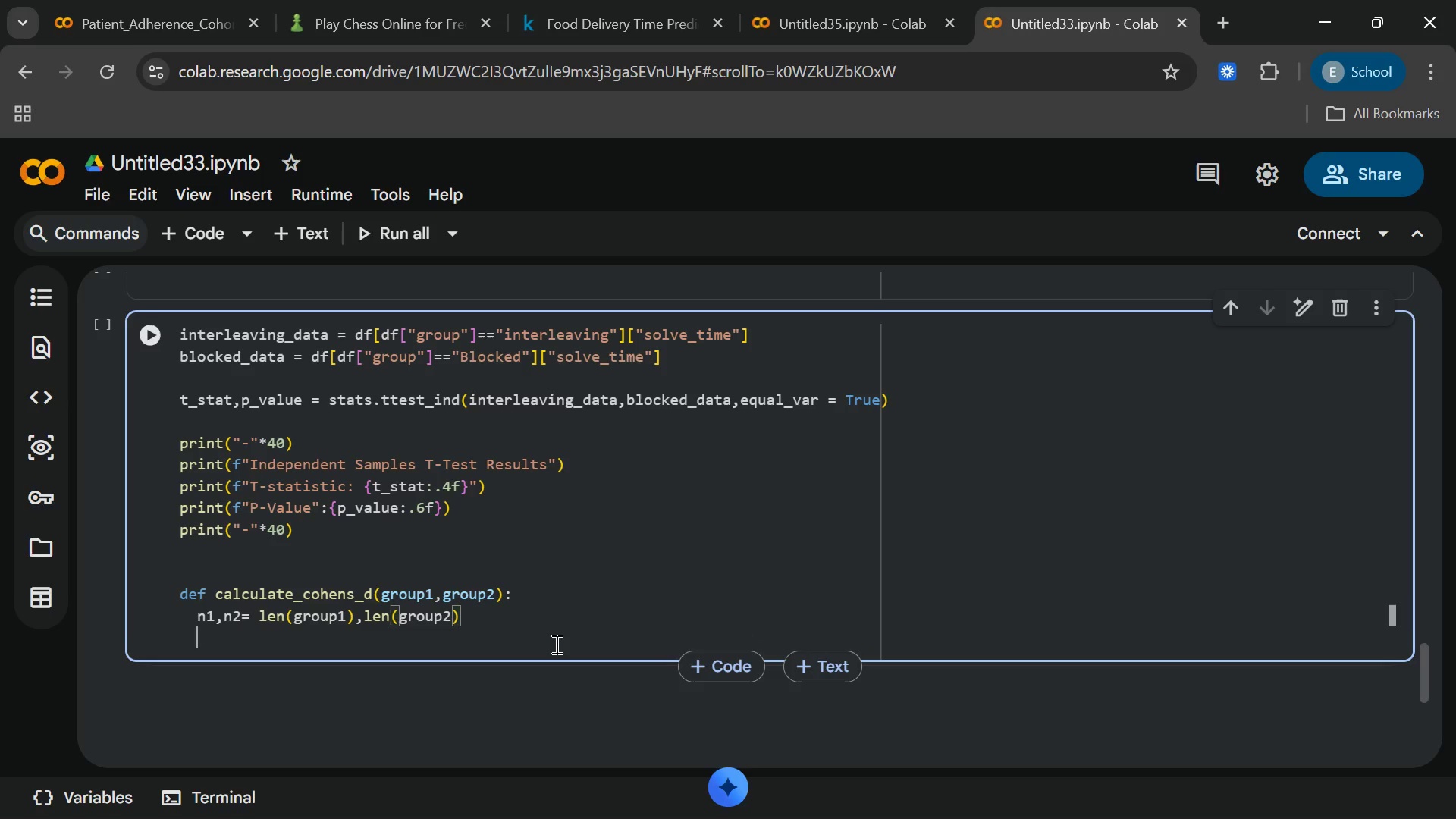 
key(Enter)
 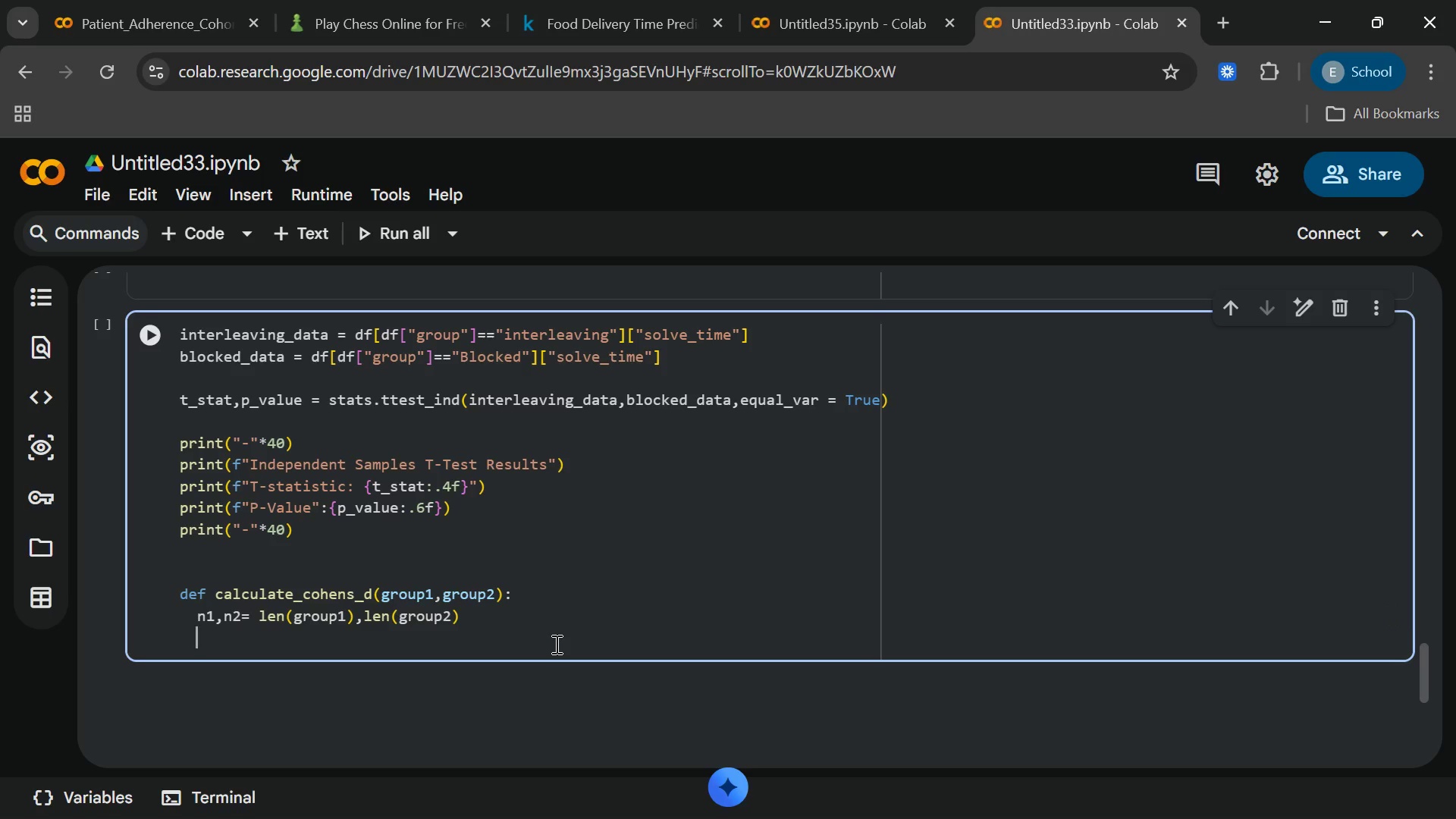 
type(var1,var2 np.var()
 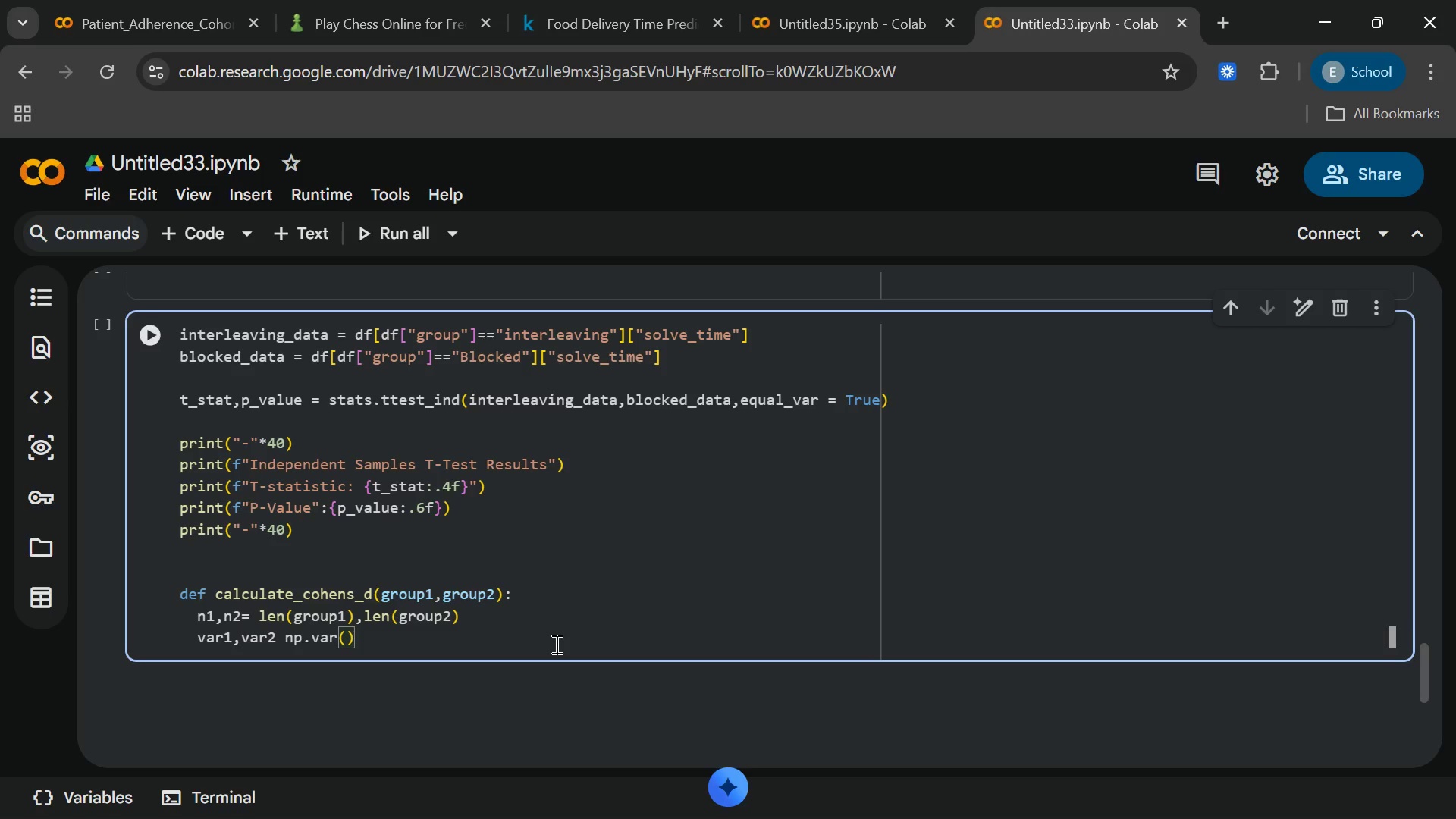 
type(group1,ddof)
 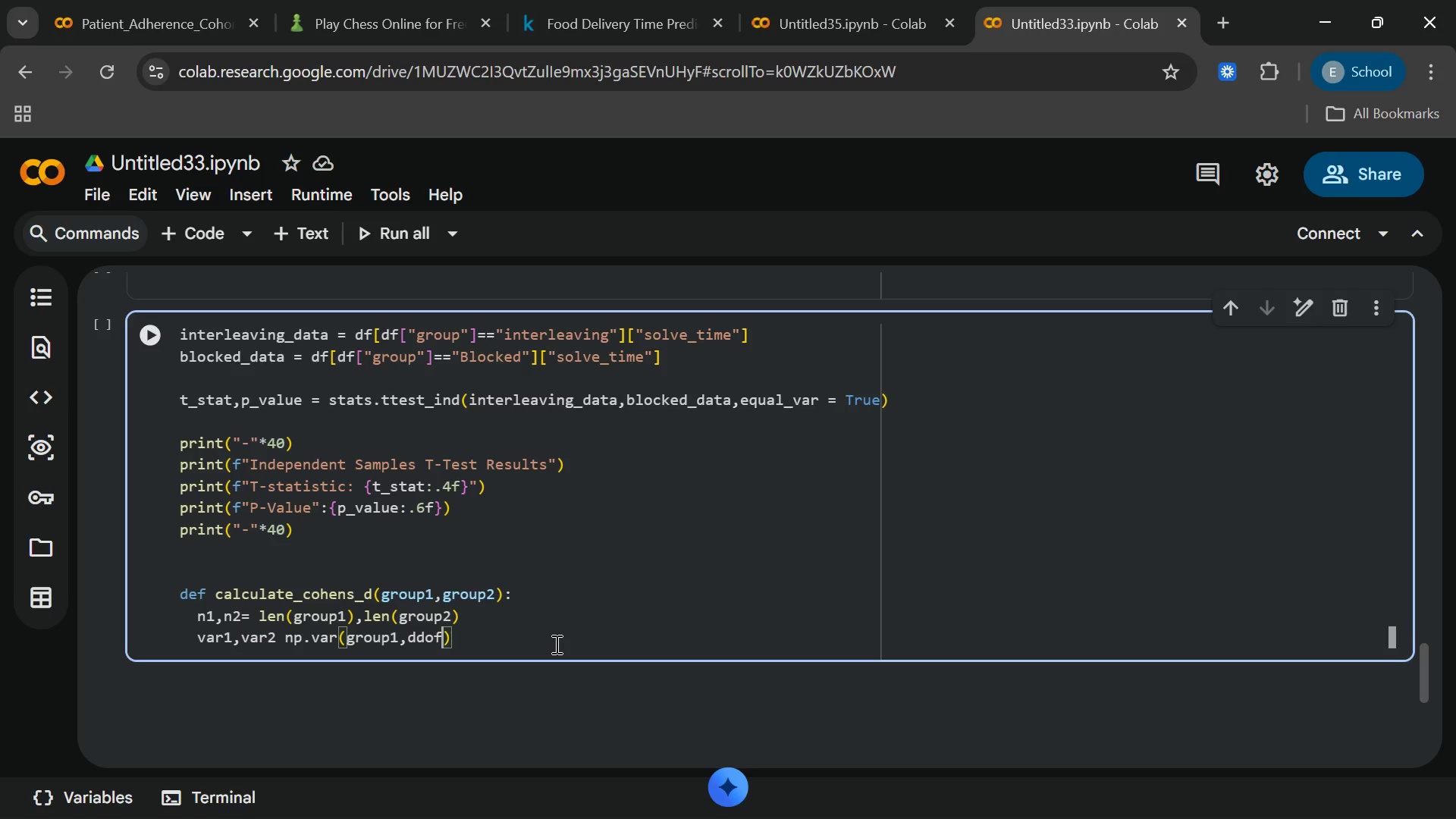 
wait(30.28)
 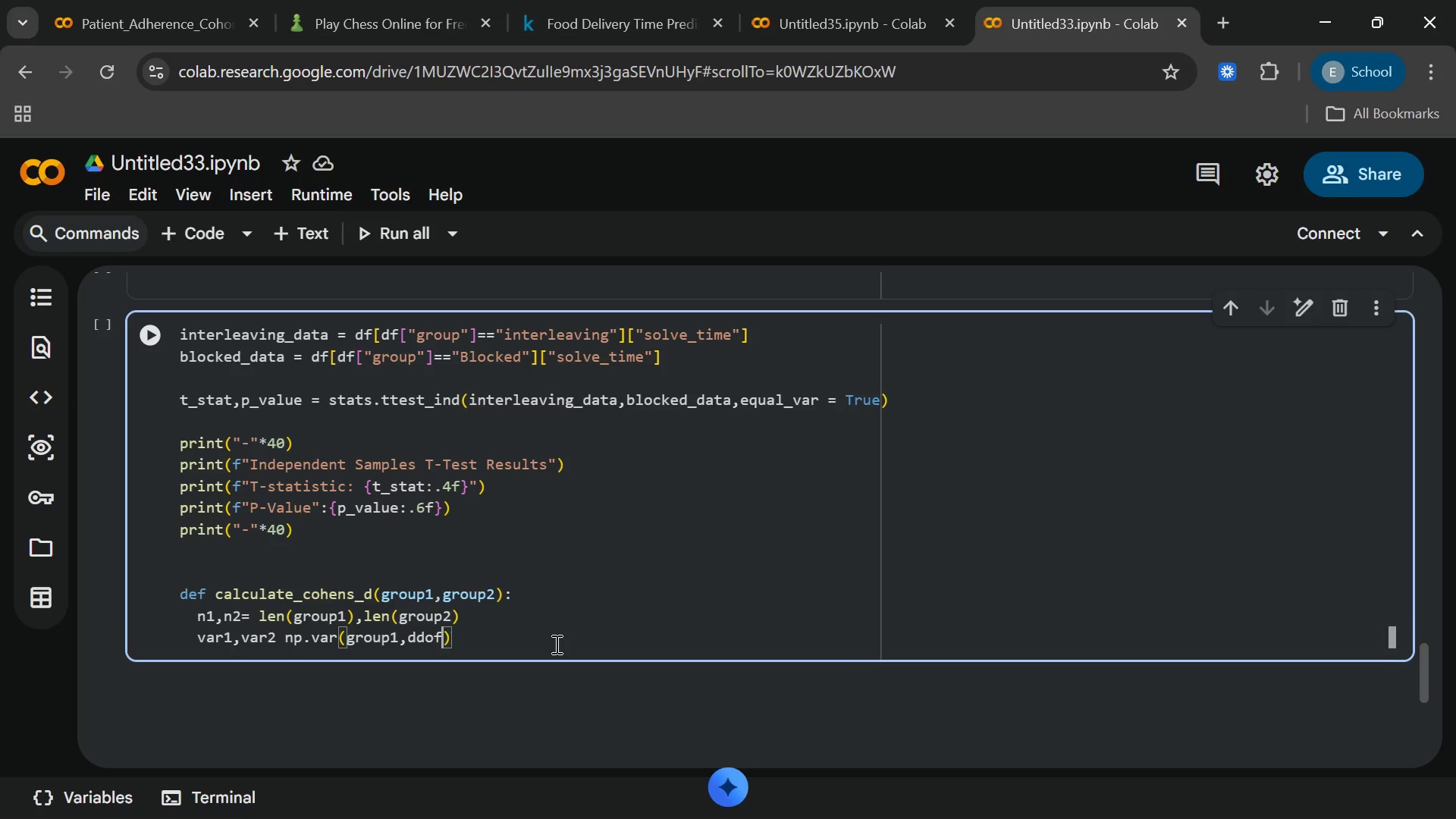 
key(Space)
 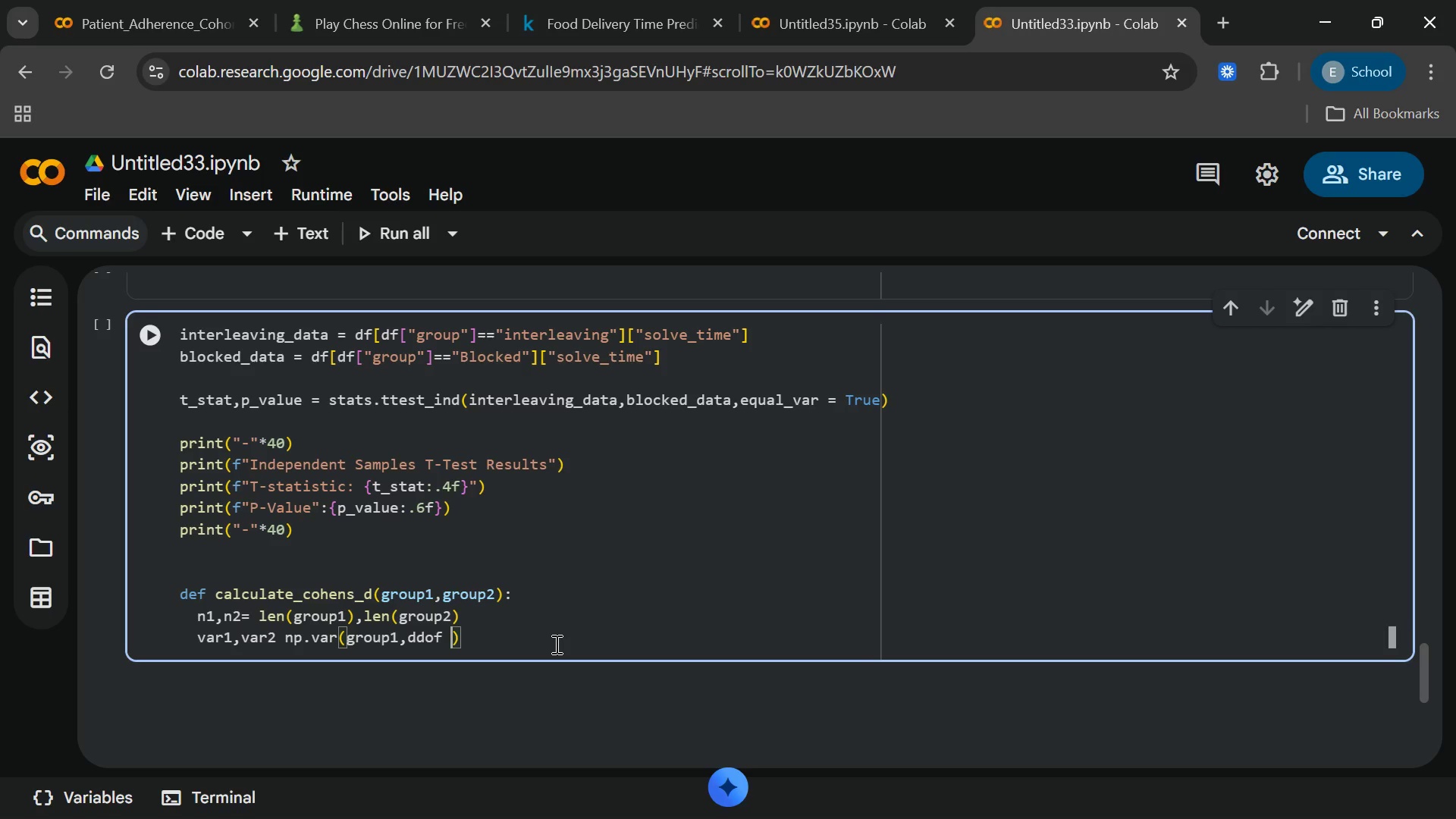 
key(Equal)
 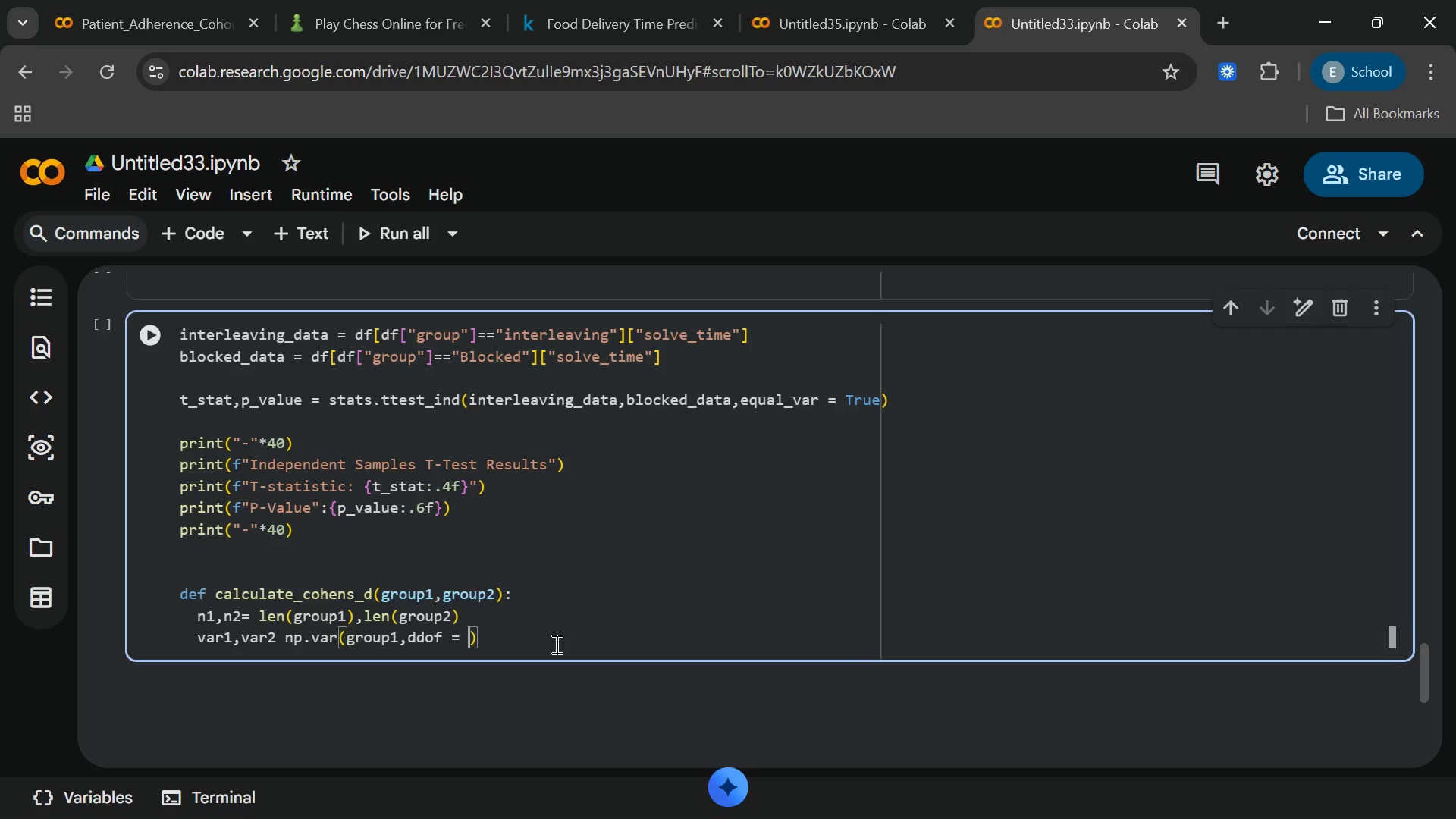 
key(Space)
 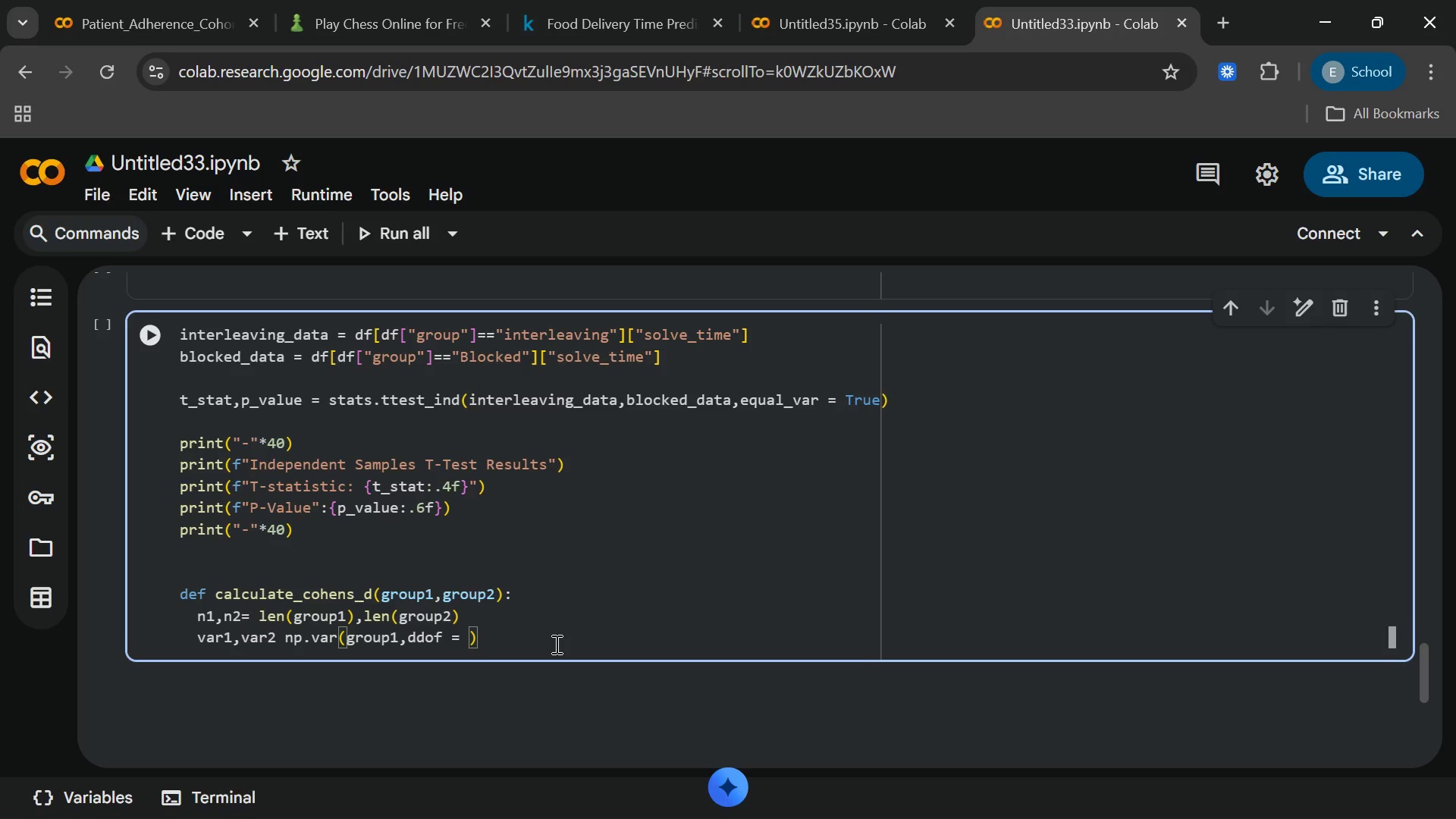 
key(1)
 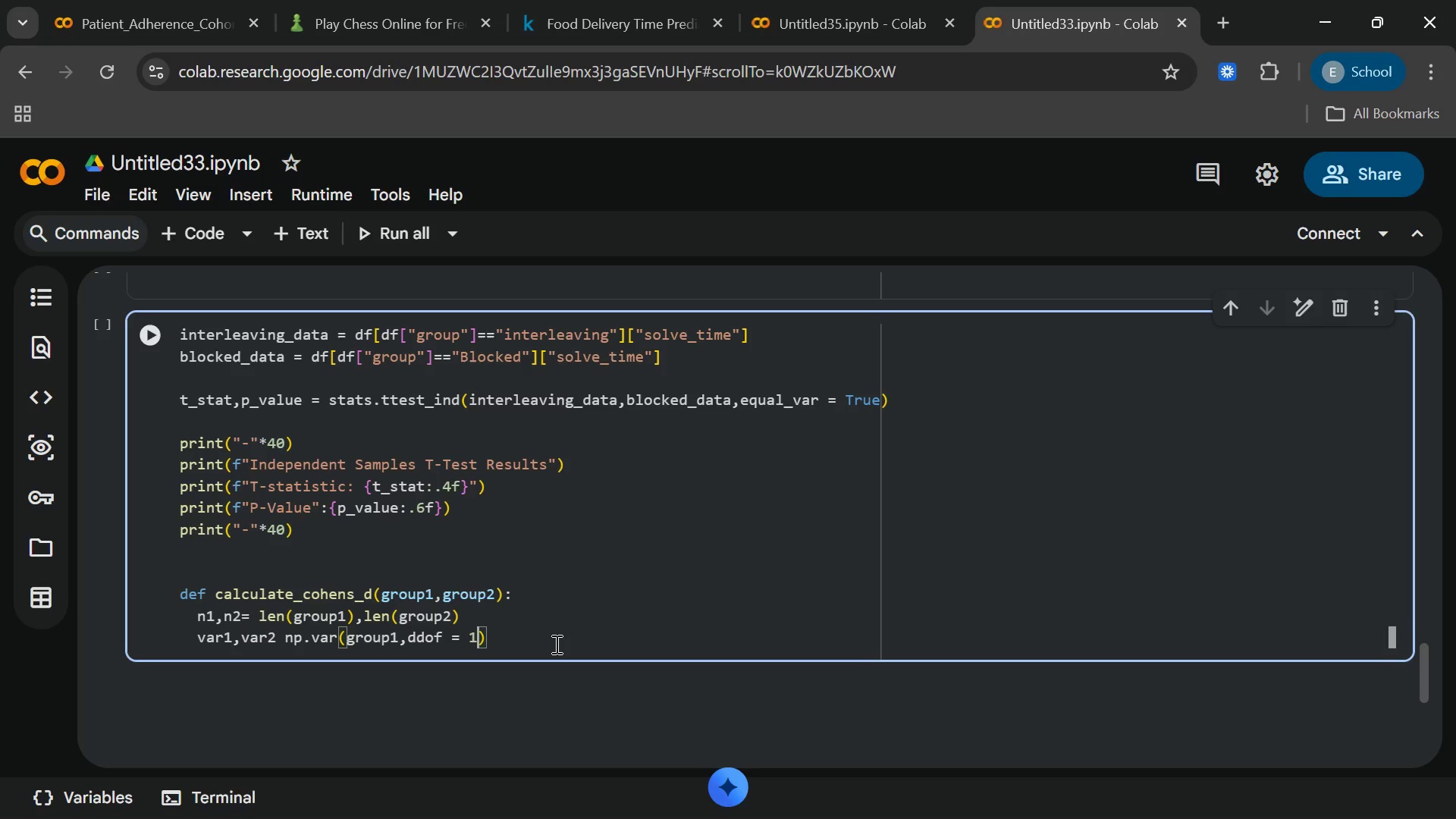 
key(ArrowRight)
 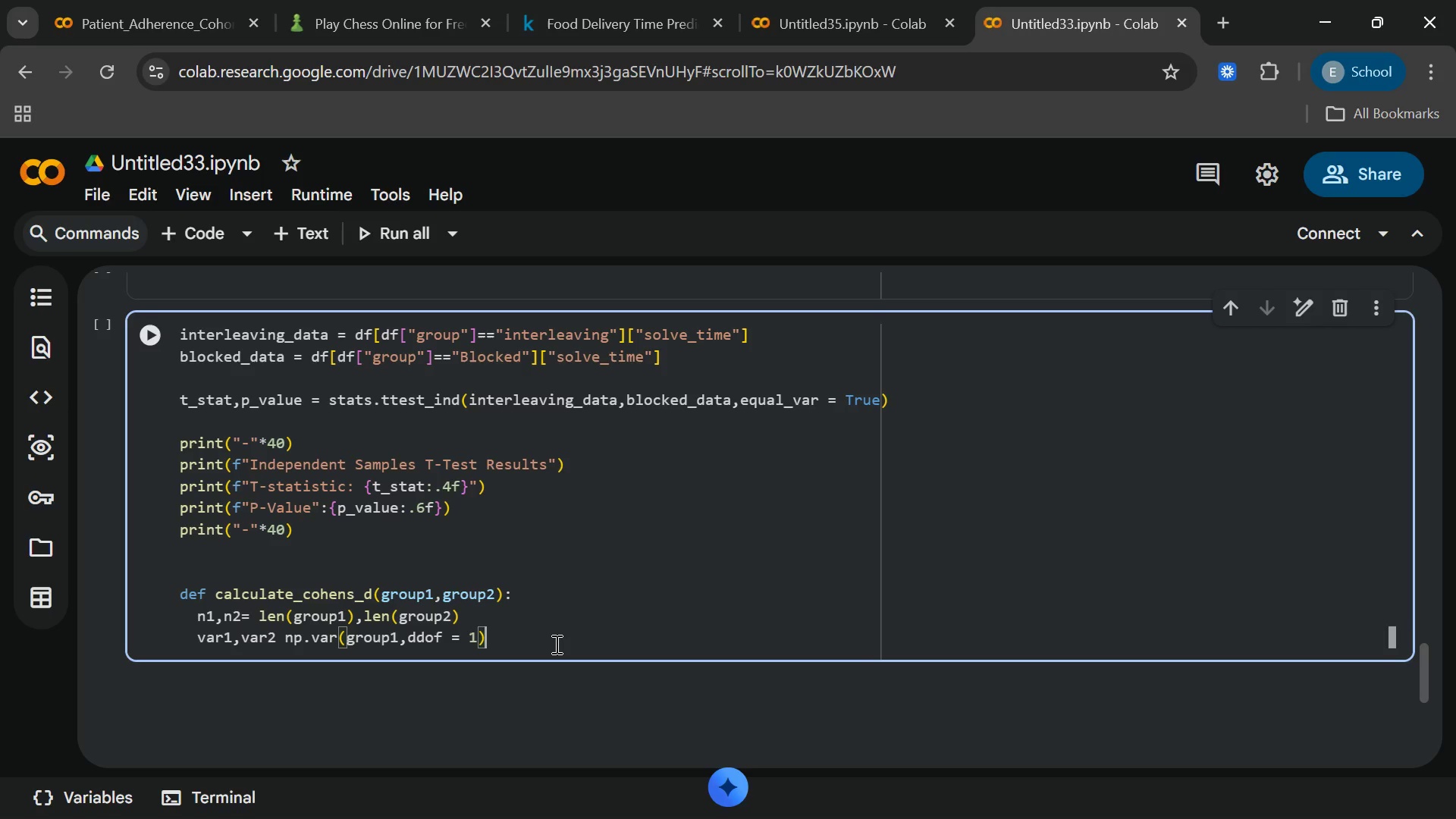 
key(ArrowRight)
 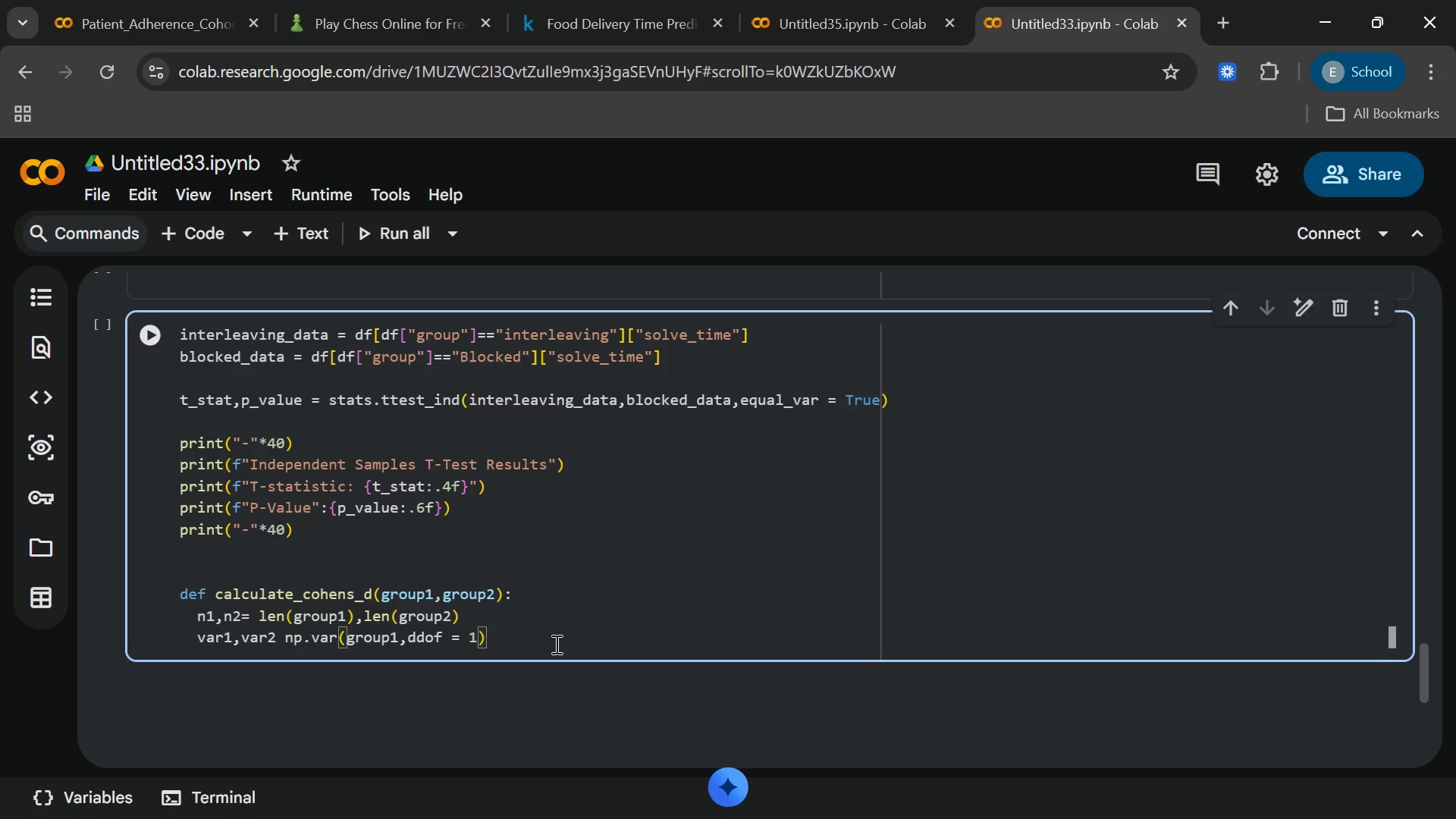 
type(,np.var(group2,)
 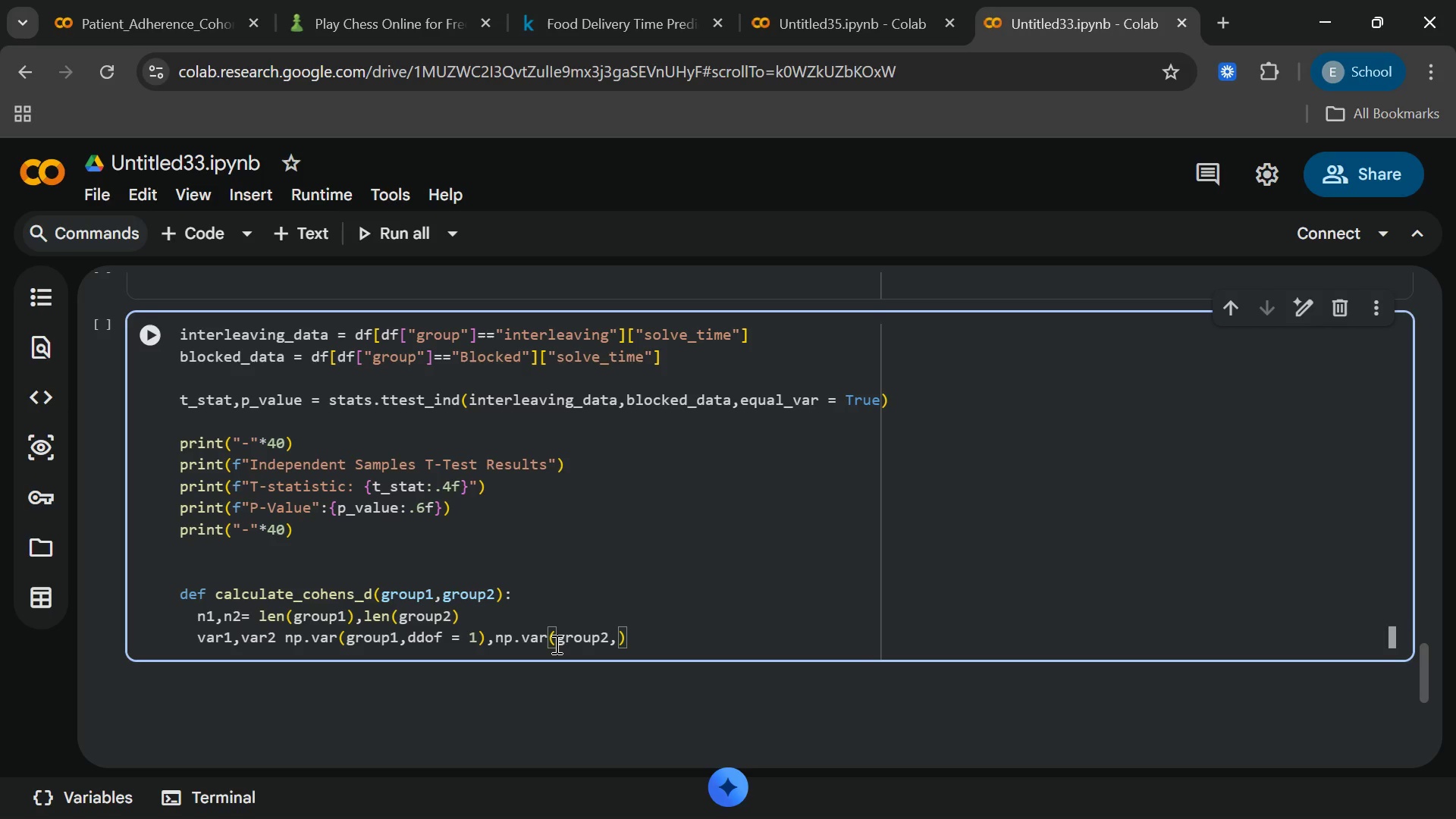 
type(ddof = 1[End])
 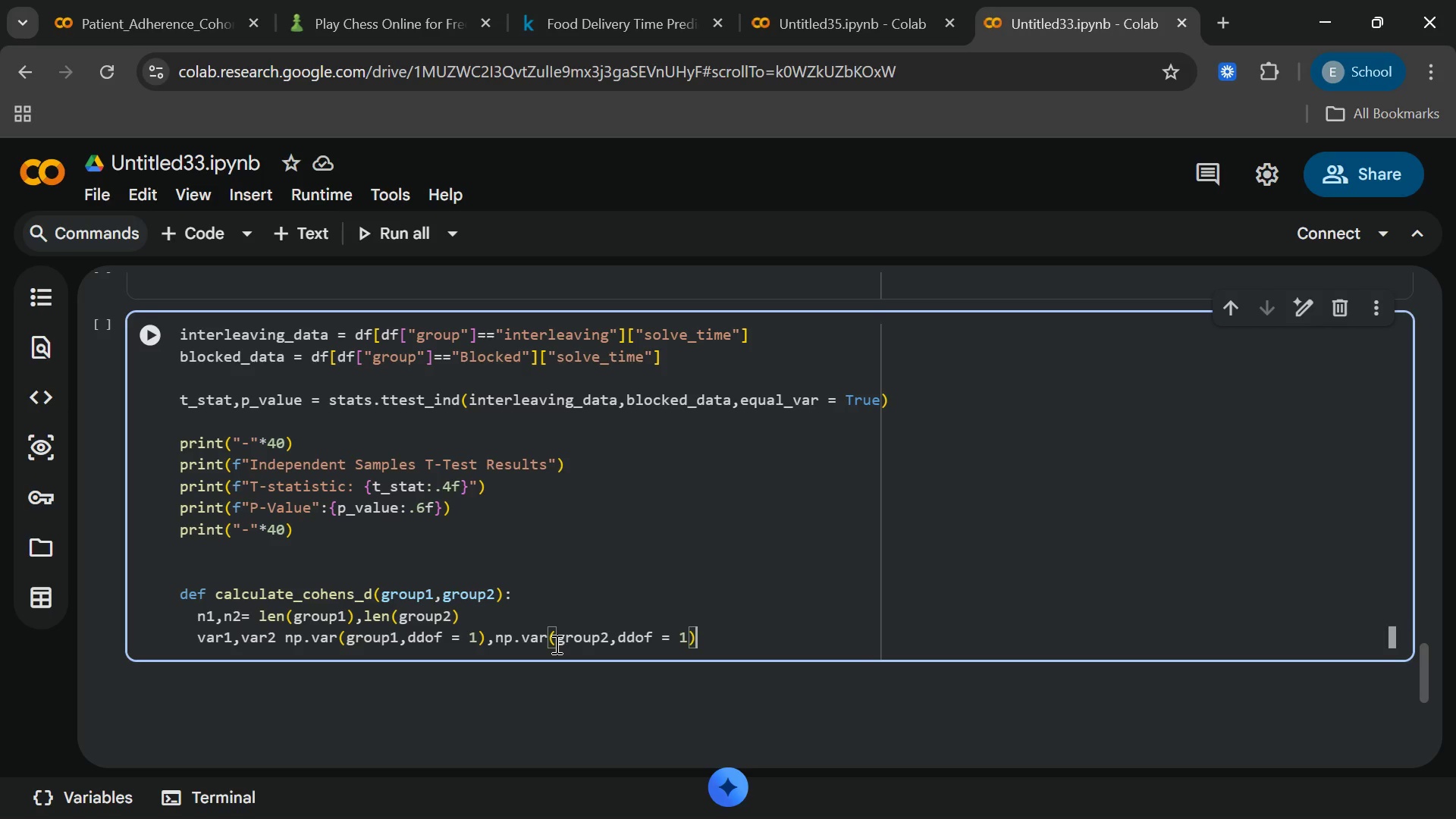 
key(Enter)
 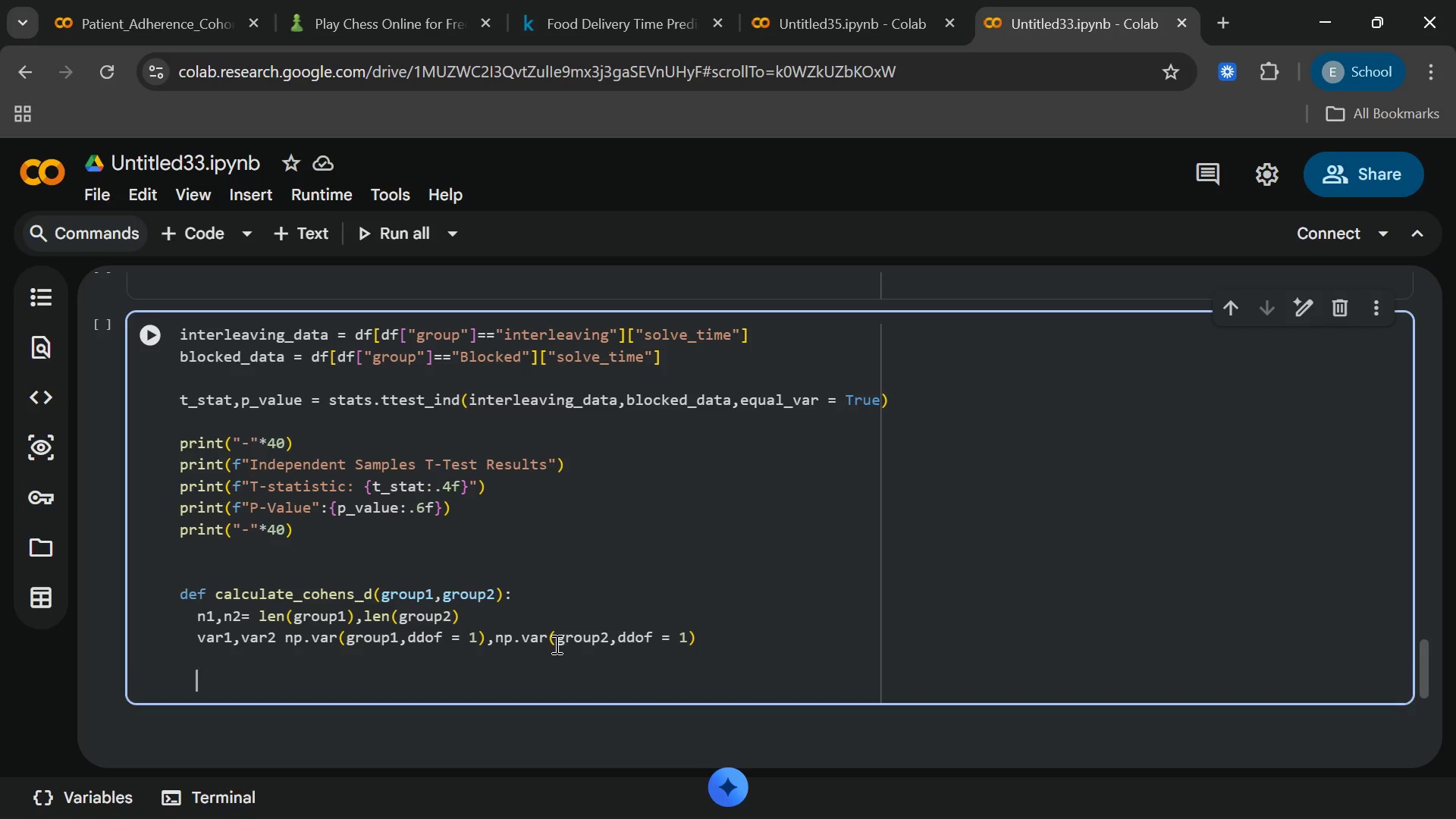 
key(Enter)
 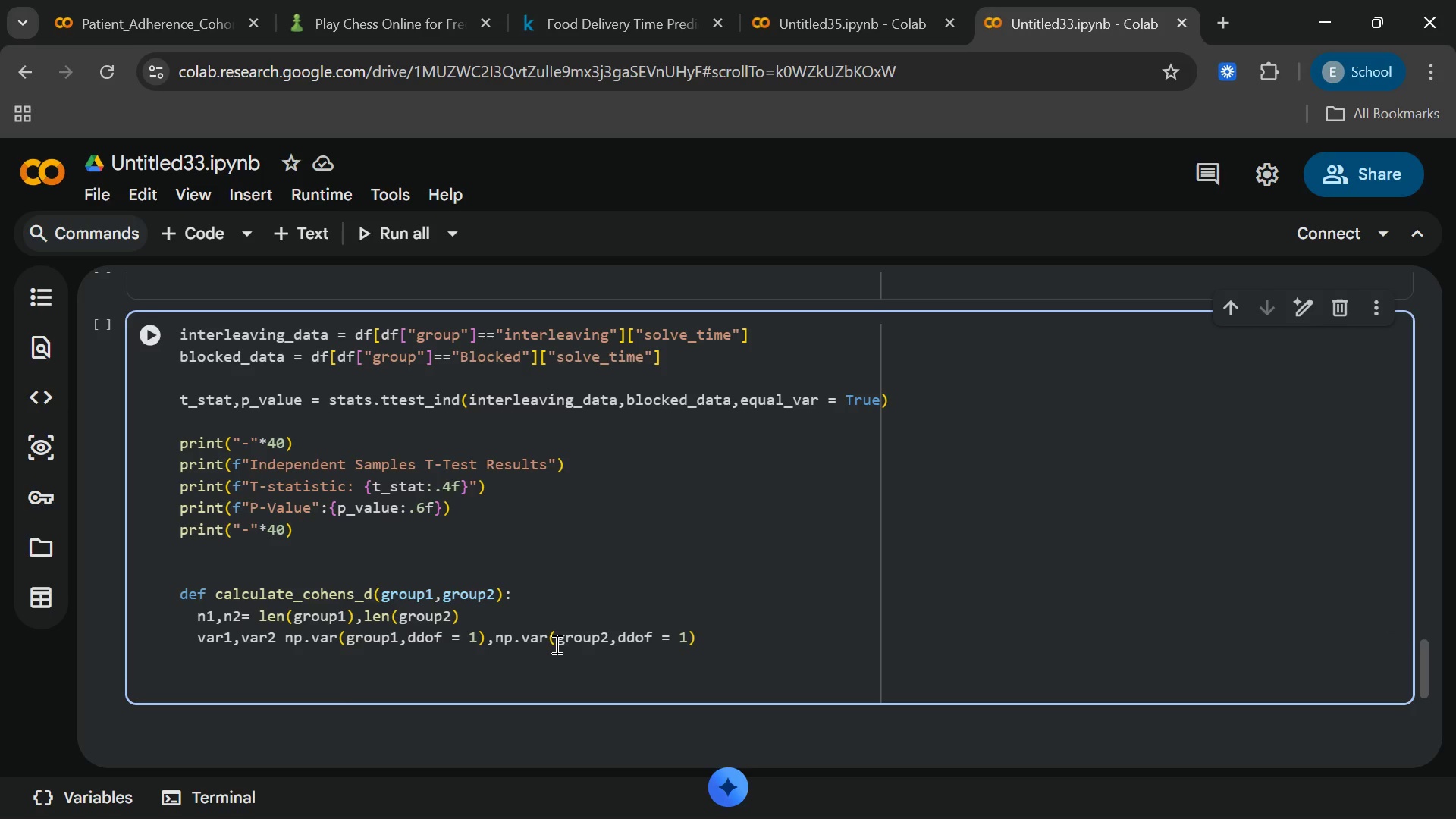 
type(poolled_std = np.sqrt)
 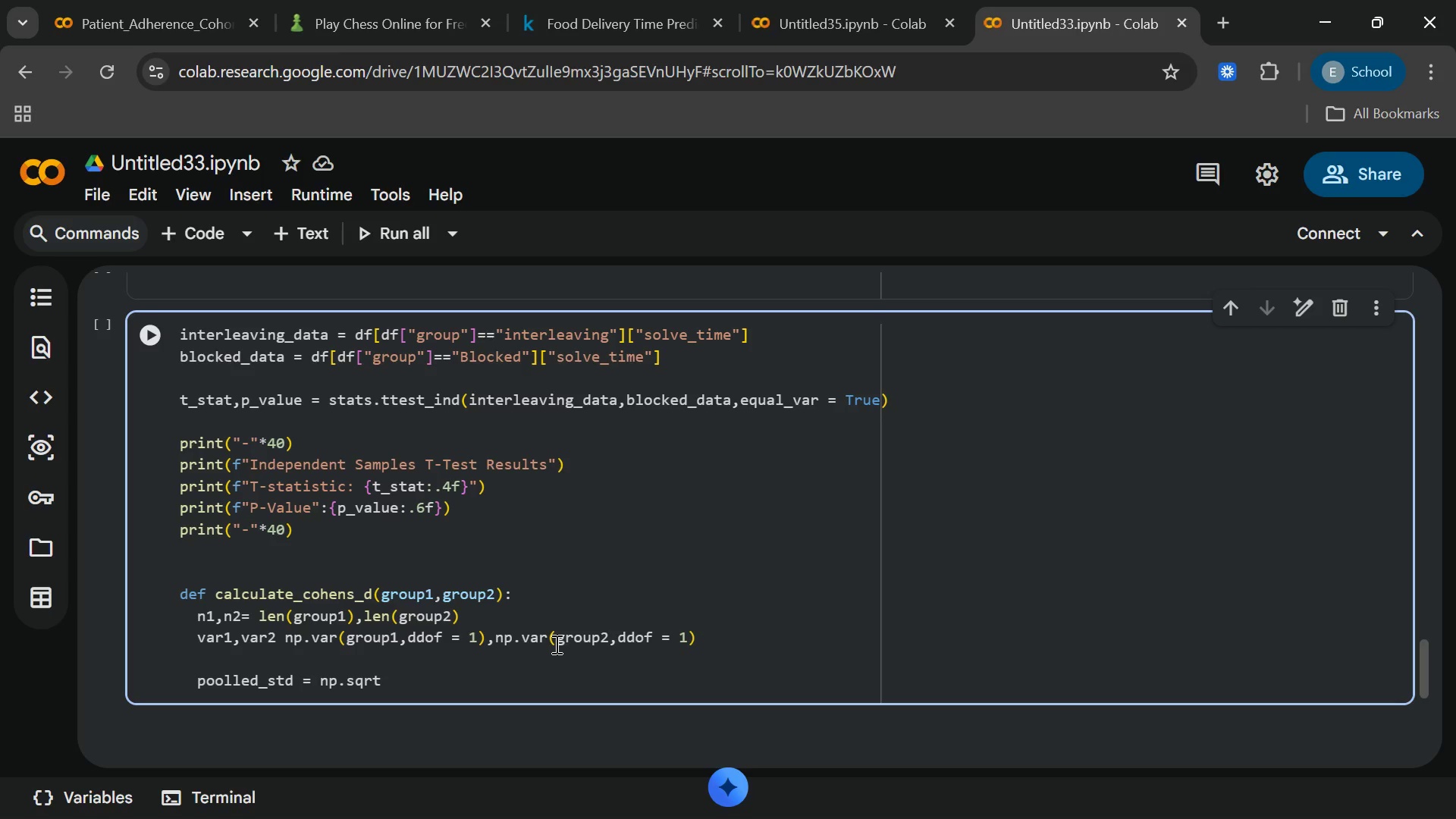 
wait(5.17)
 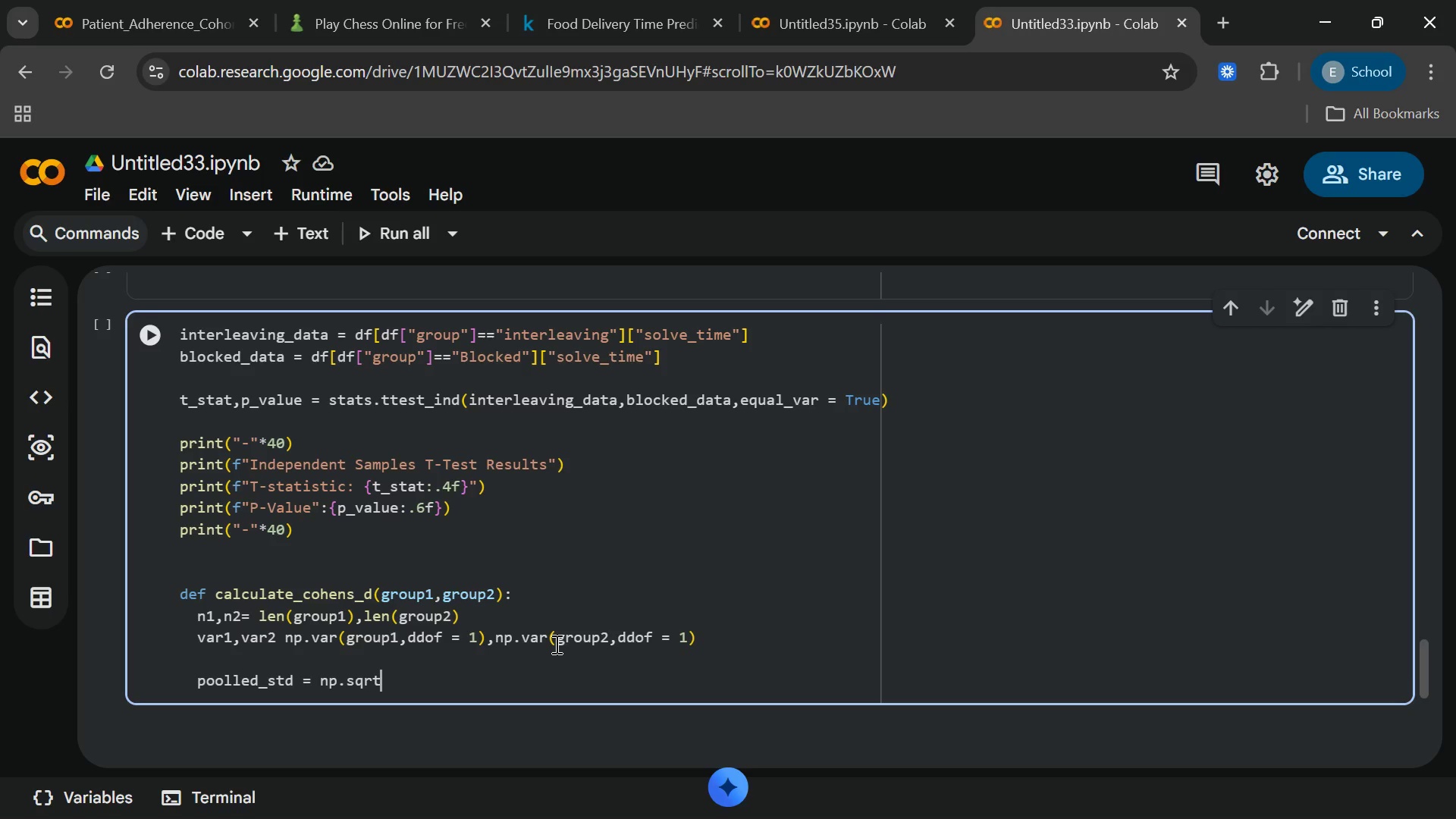 
type((((n1-1)
 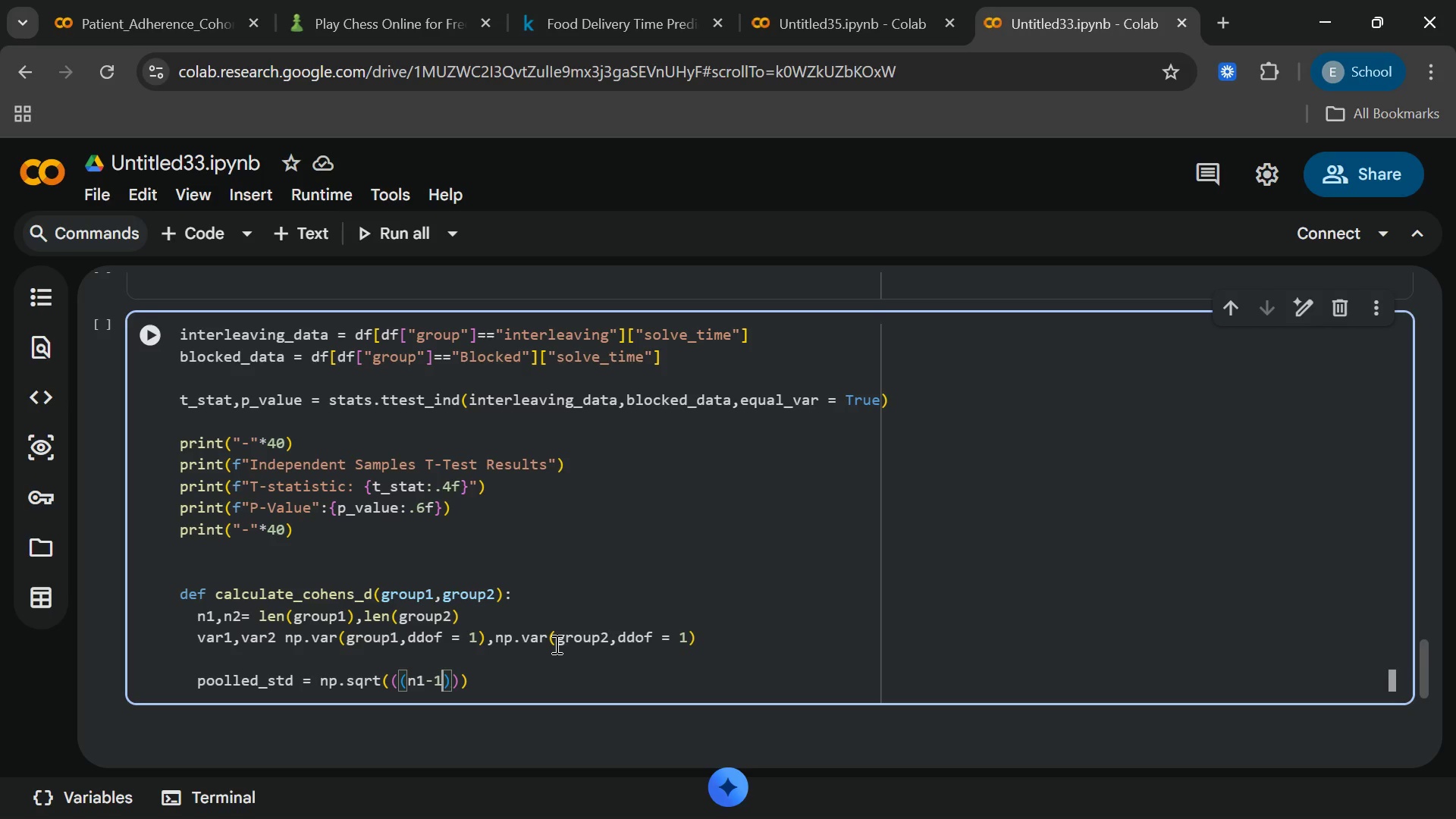 
key(ArrowRight)
 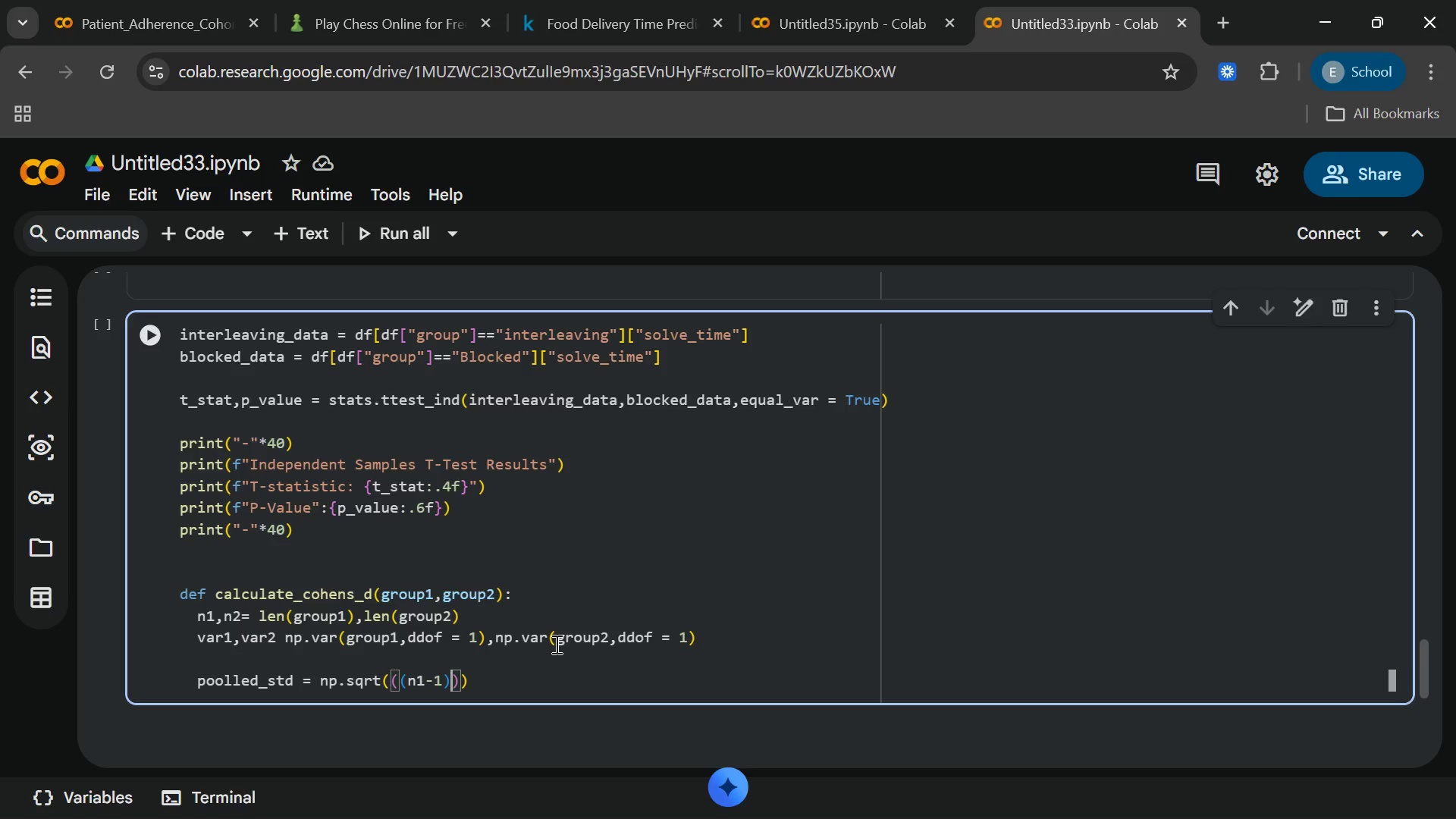 
key(Shift+8)
 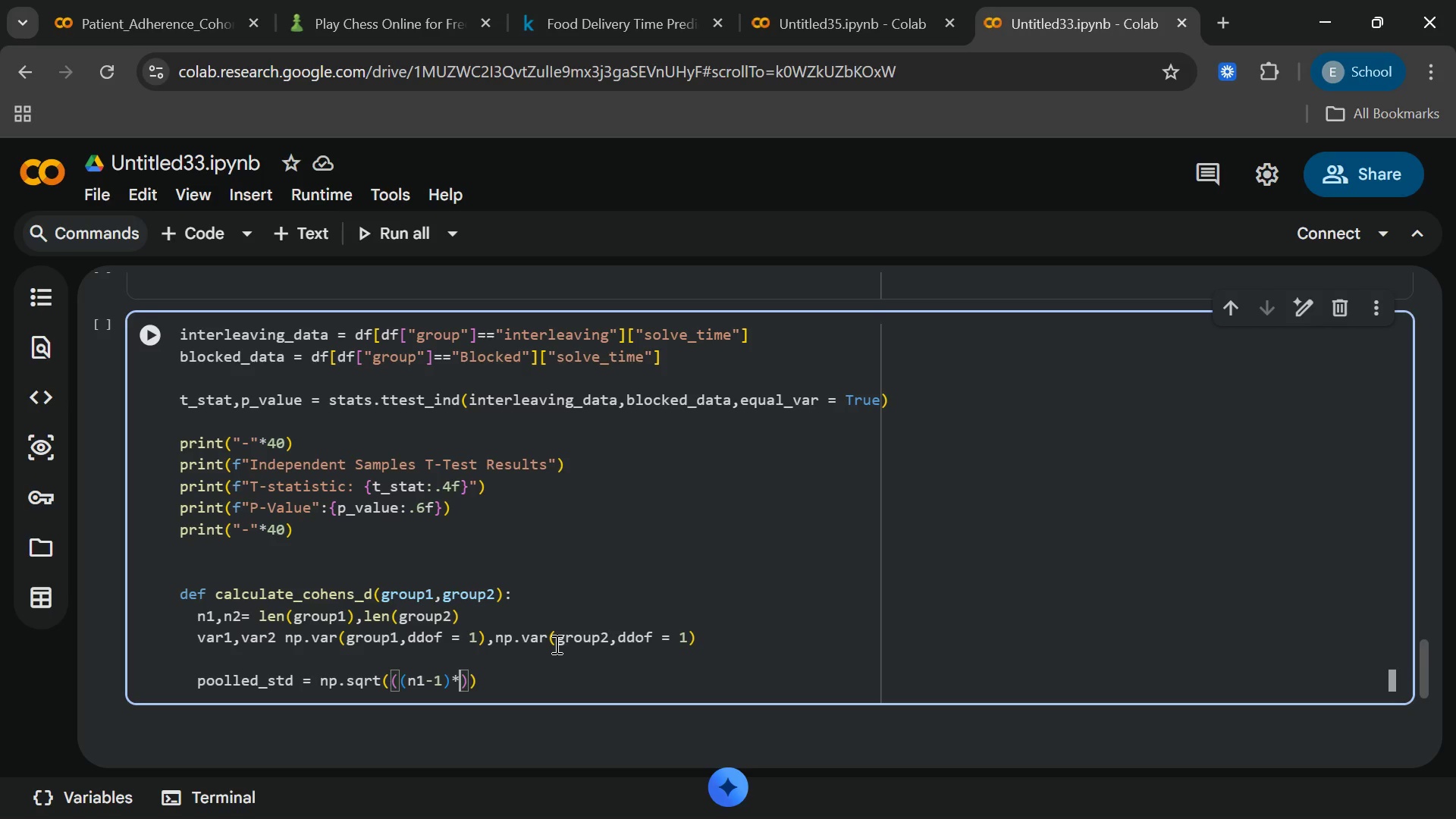 
type( var1)
 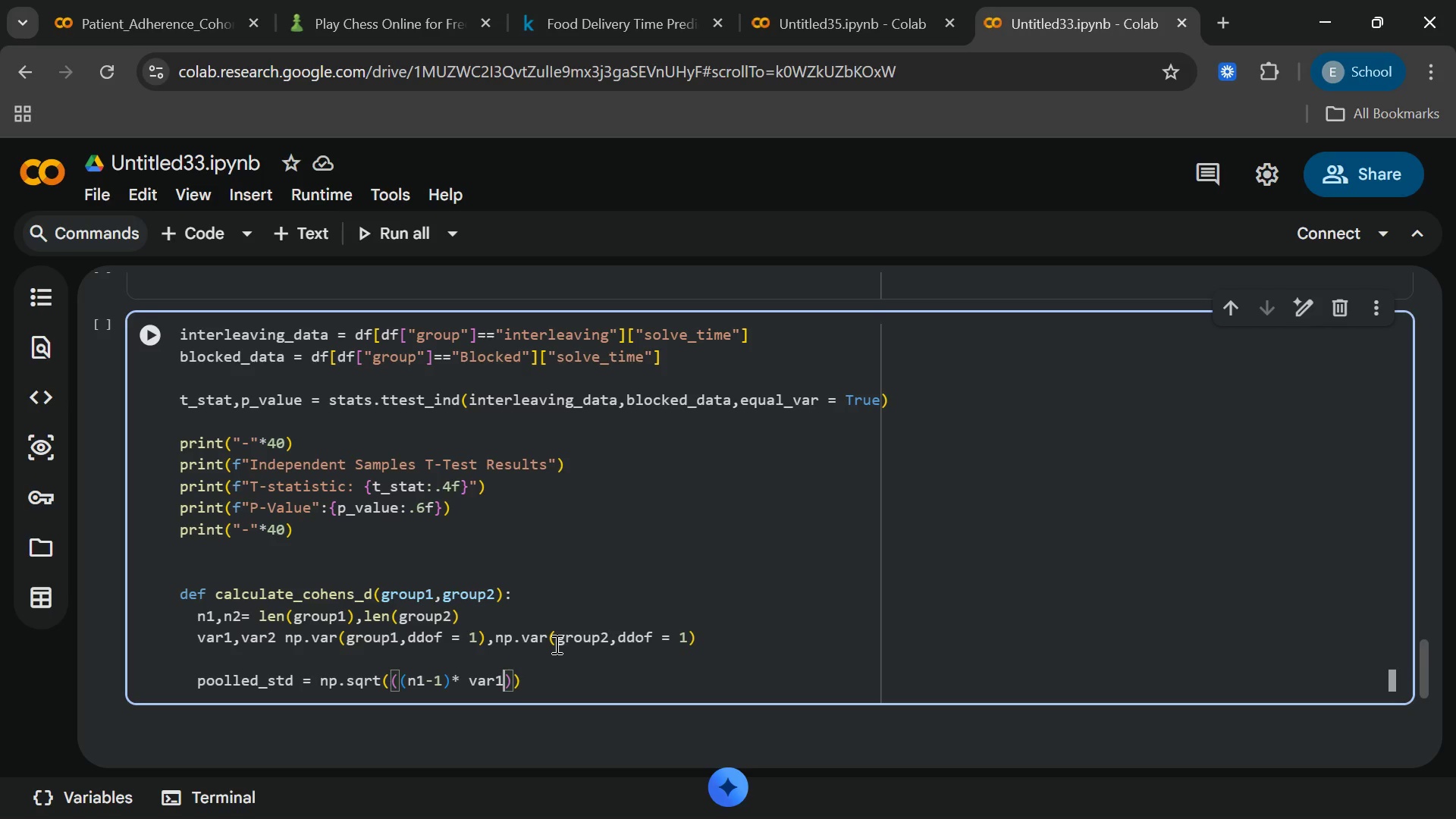 
type( +(n2-1)
 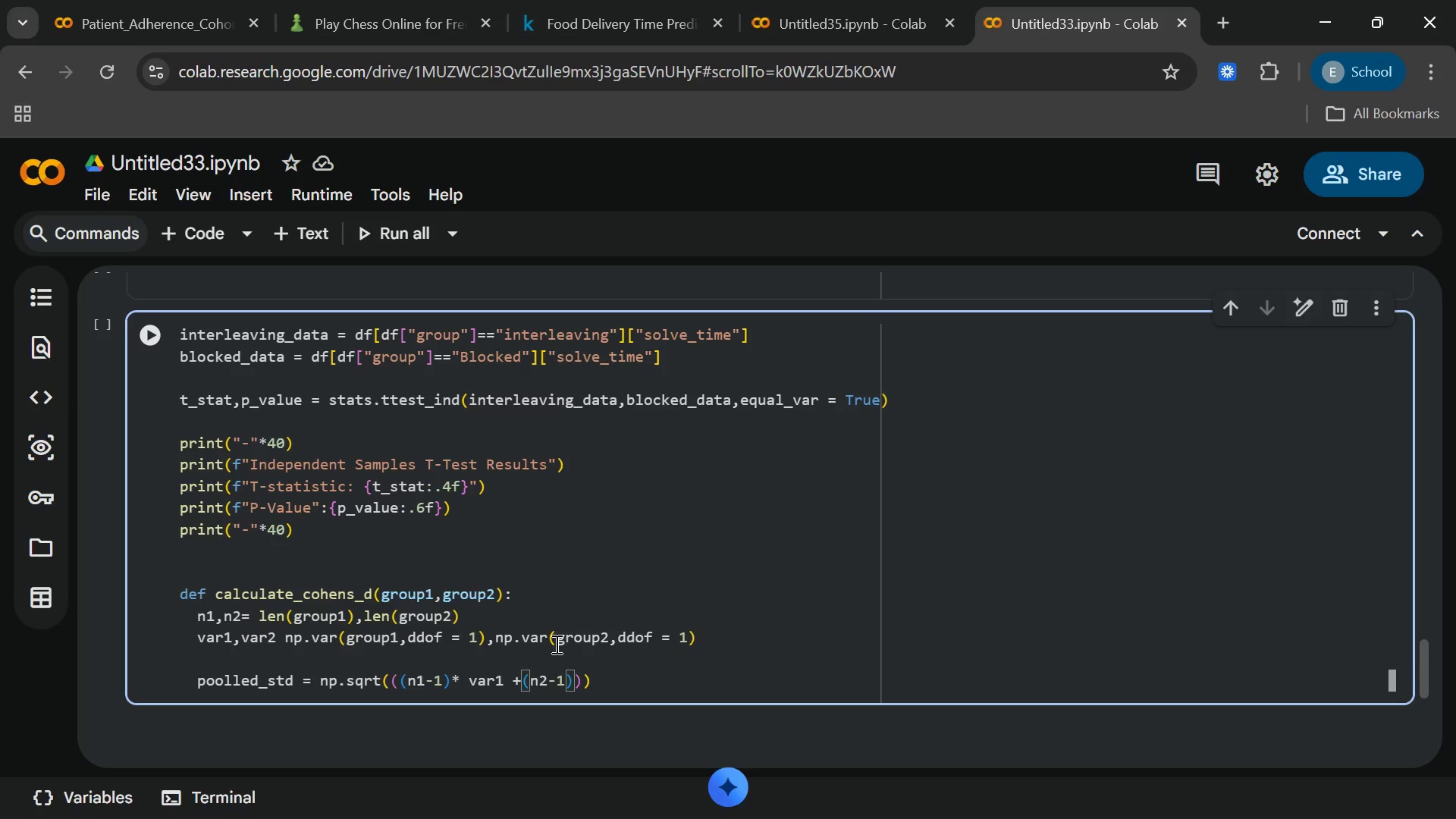 
wait(7.61)
 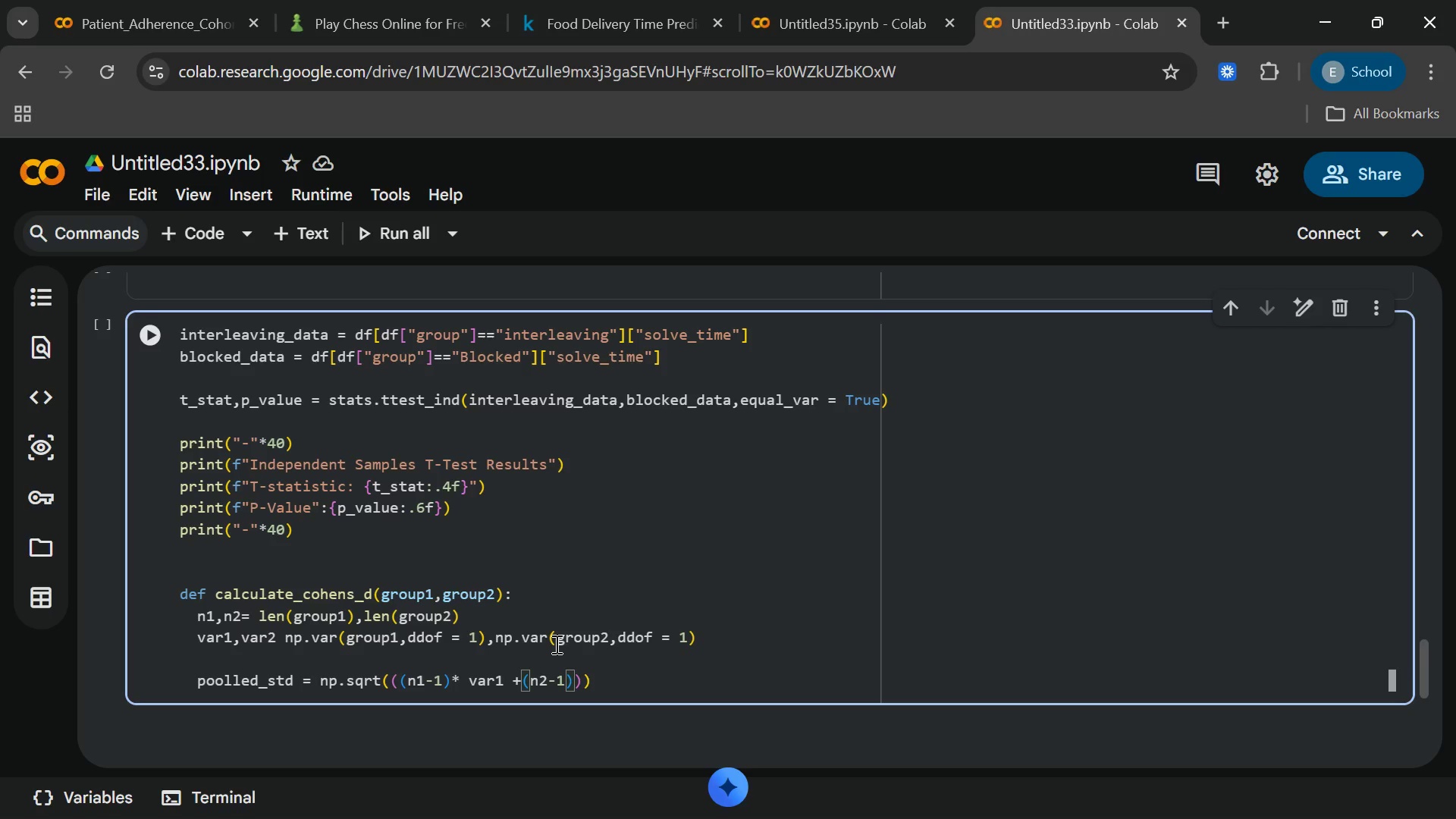 
key(ArrowRight)
 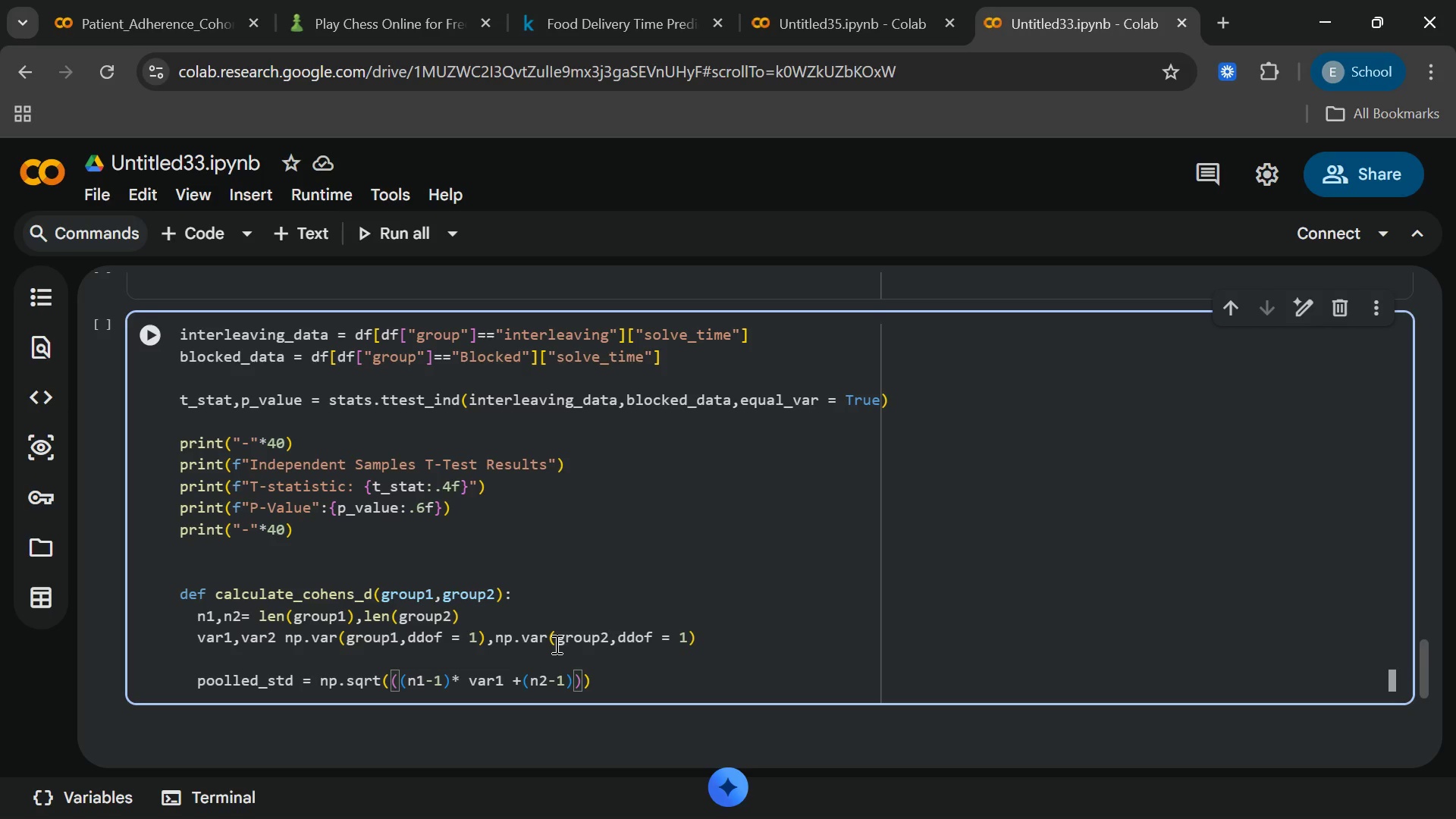 
key(Shift+8)
 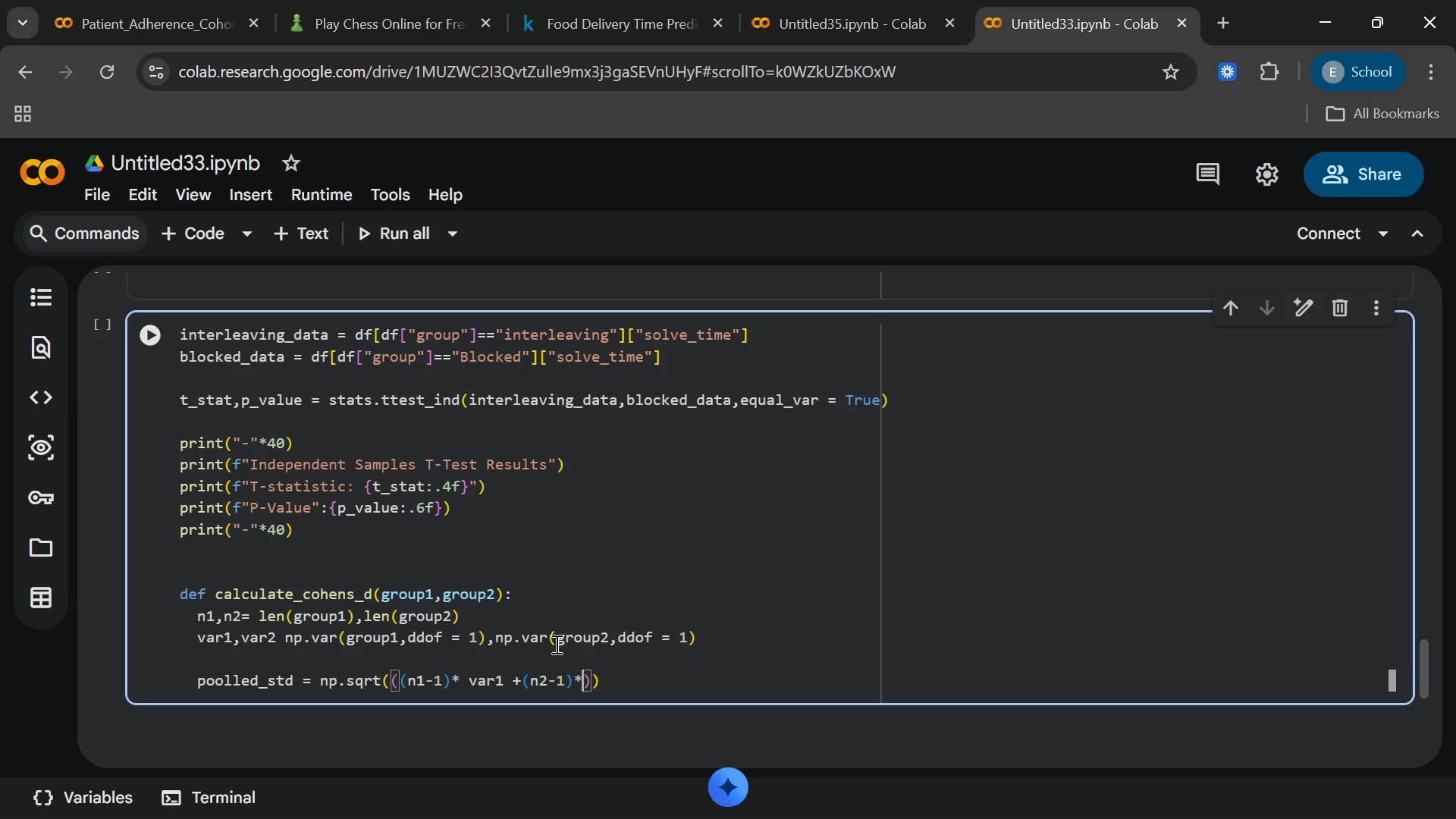 
wait(5.81)
 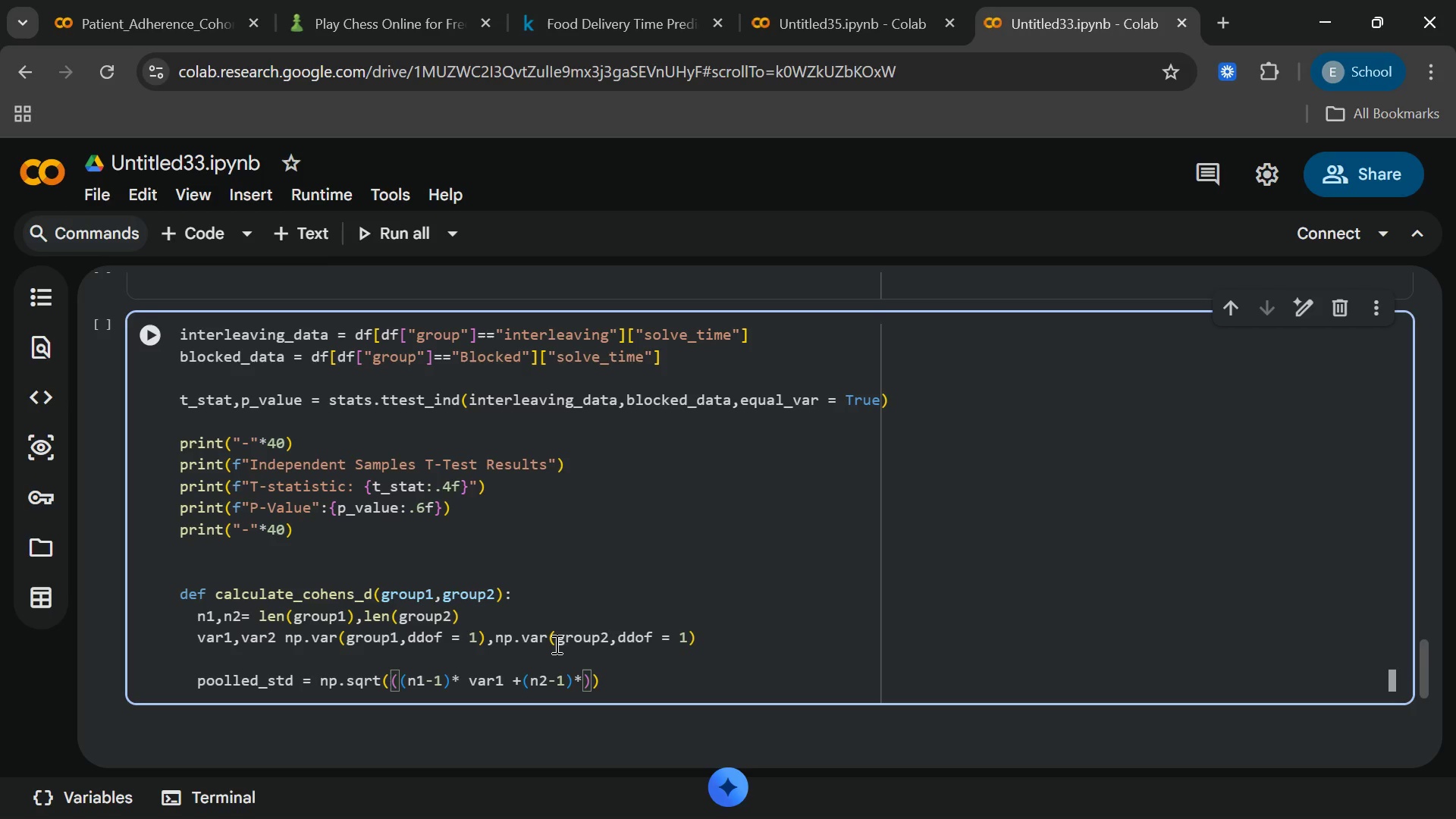 
type(var2)
 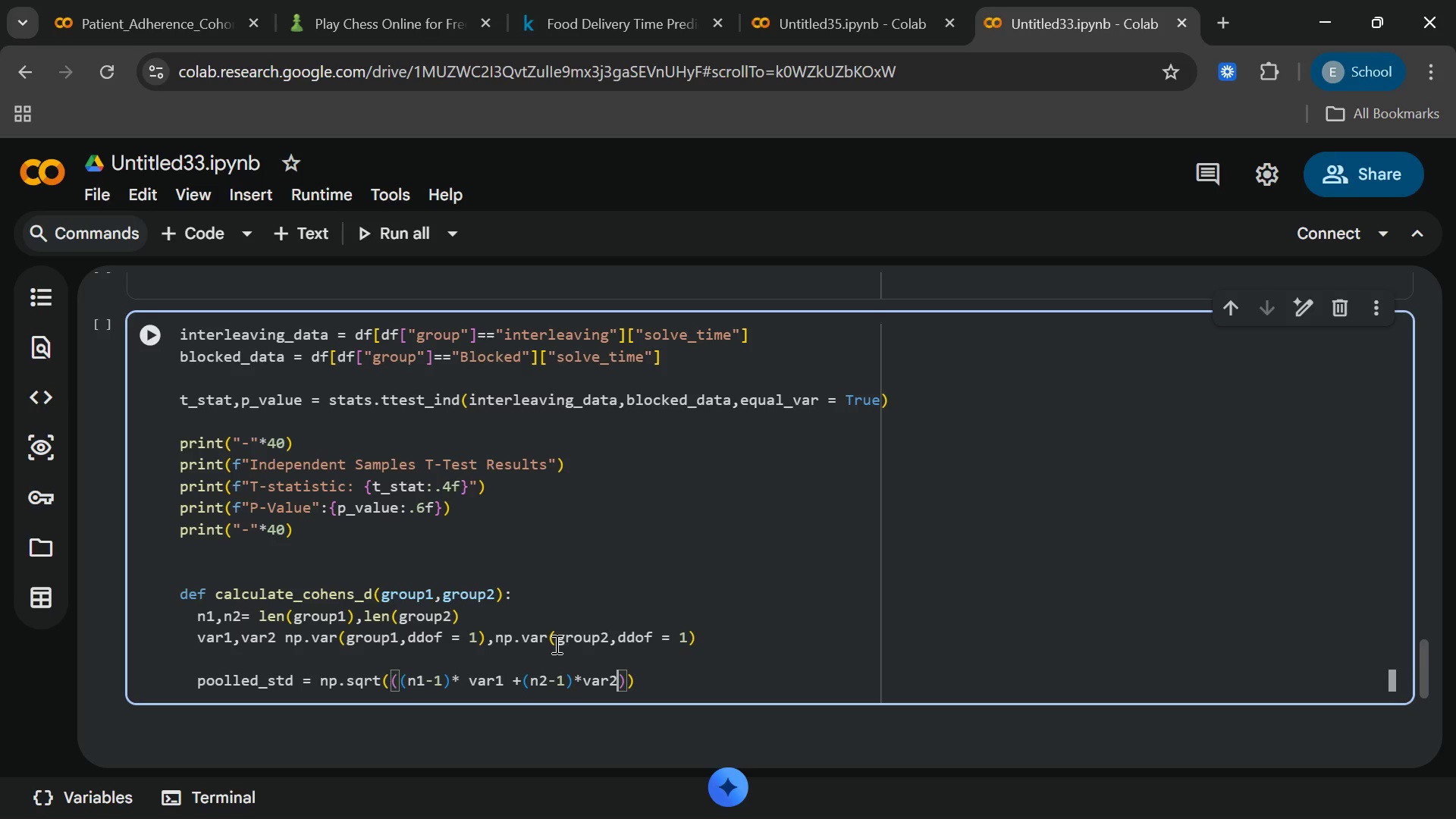 
key(ArrowRight)
 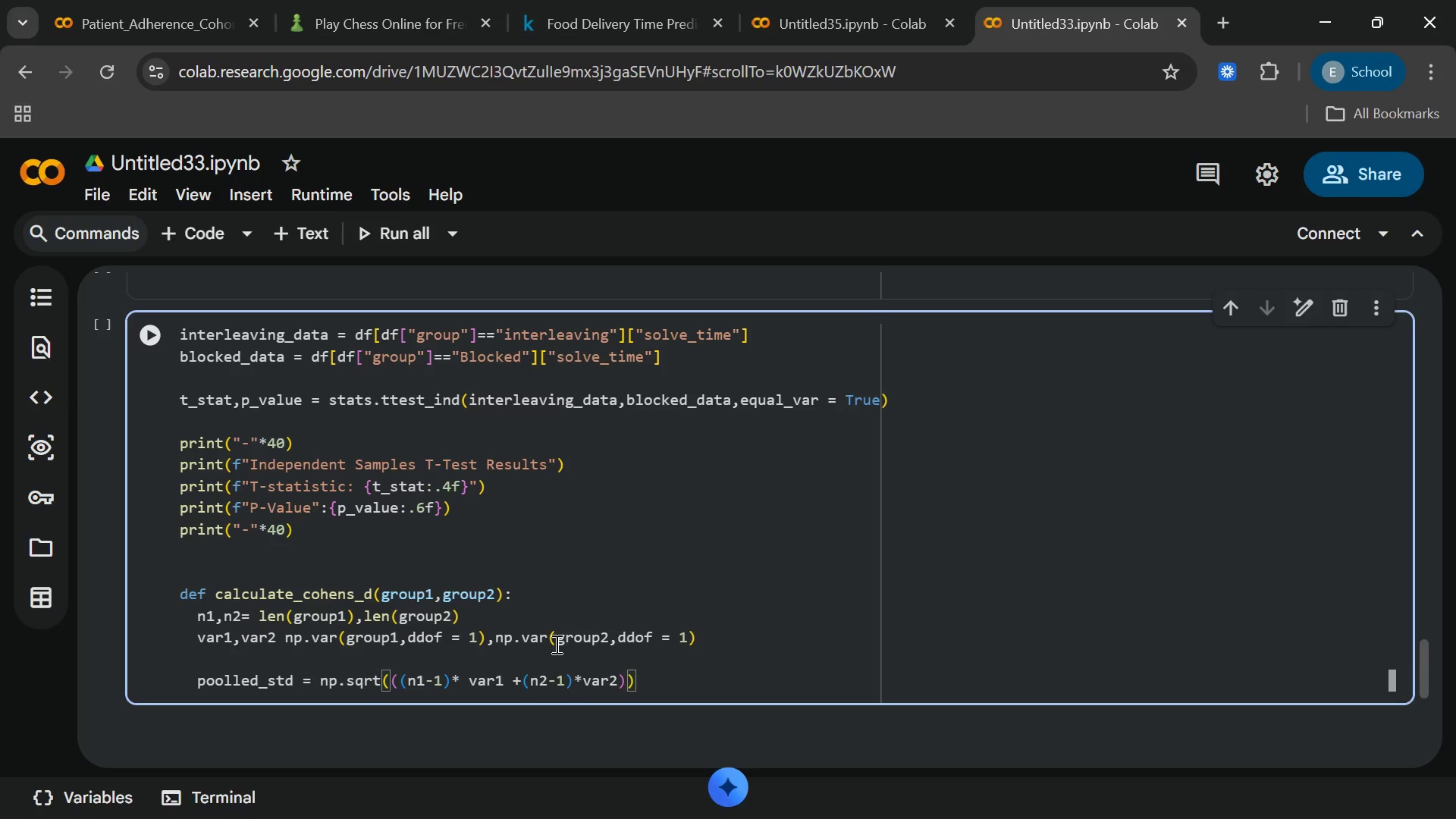 
key(Slash)
 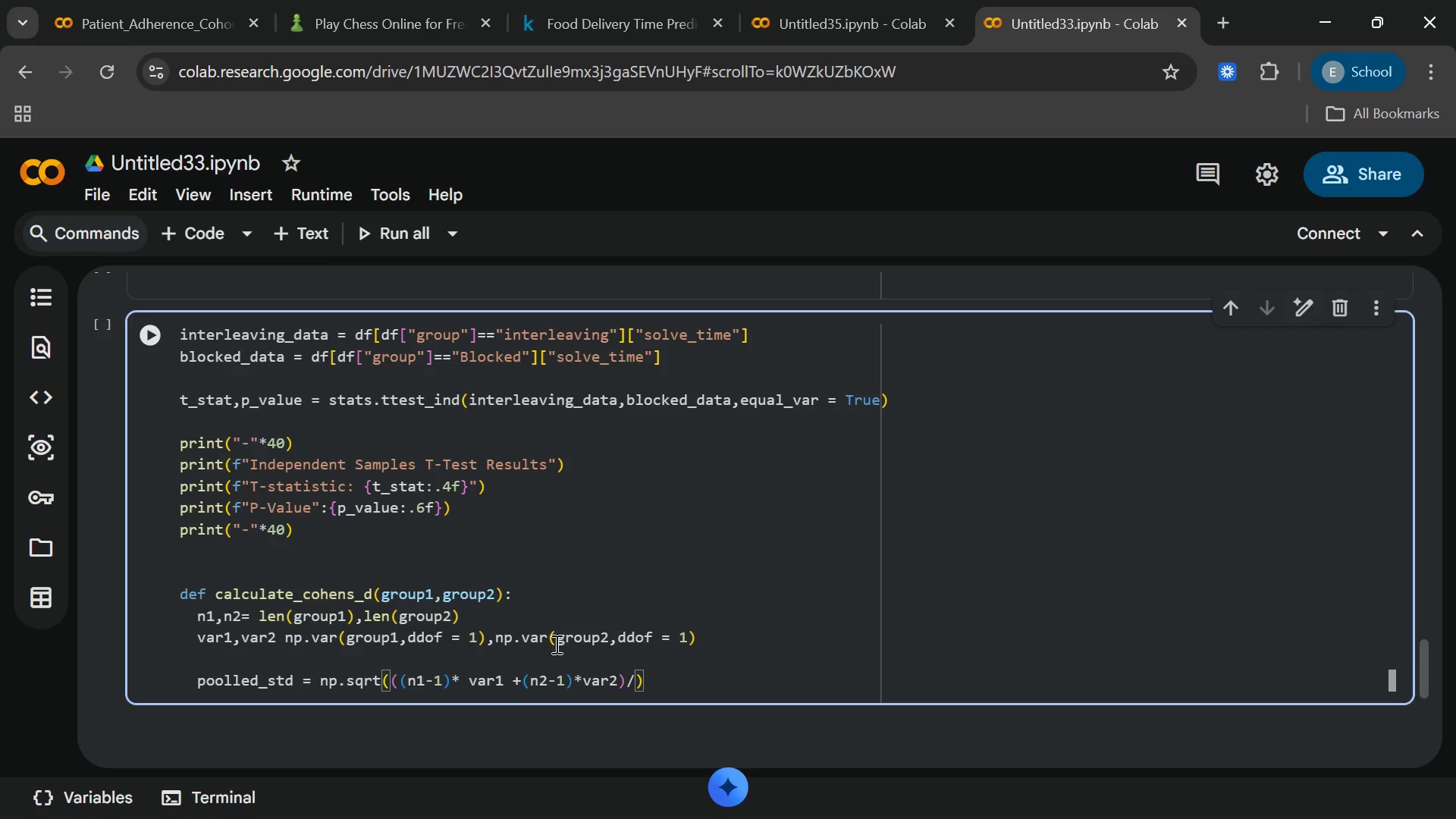 
type(n1)
key(Backspace)
key(Backspace)
type((n1+n2-2[End])
 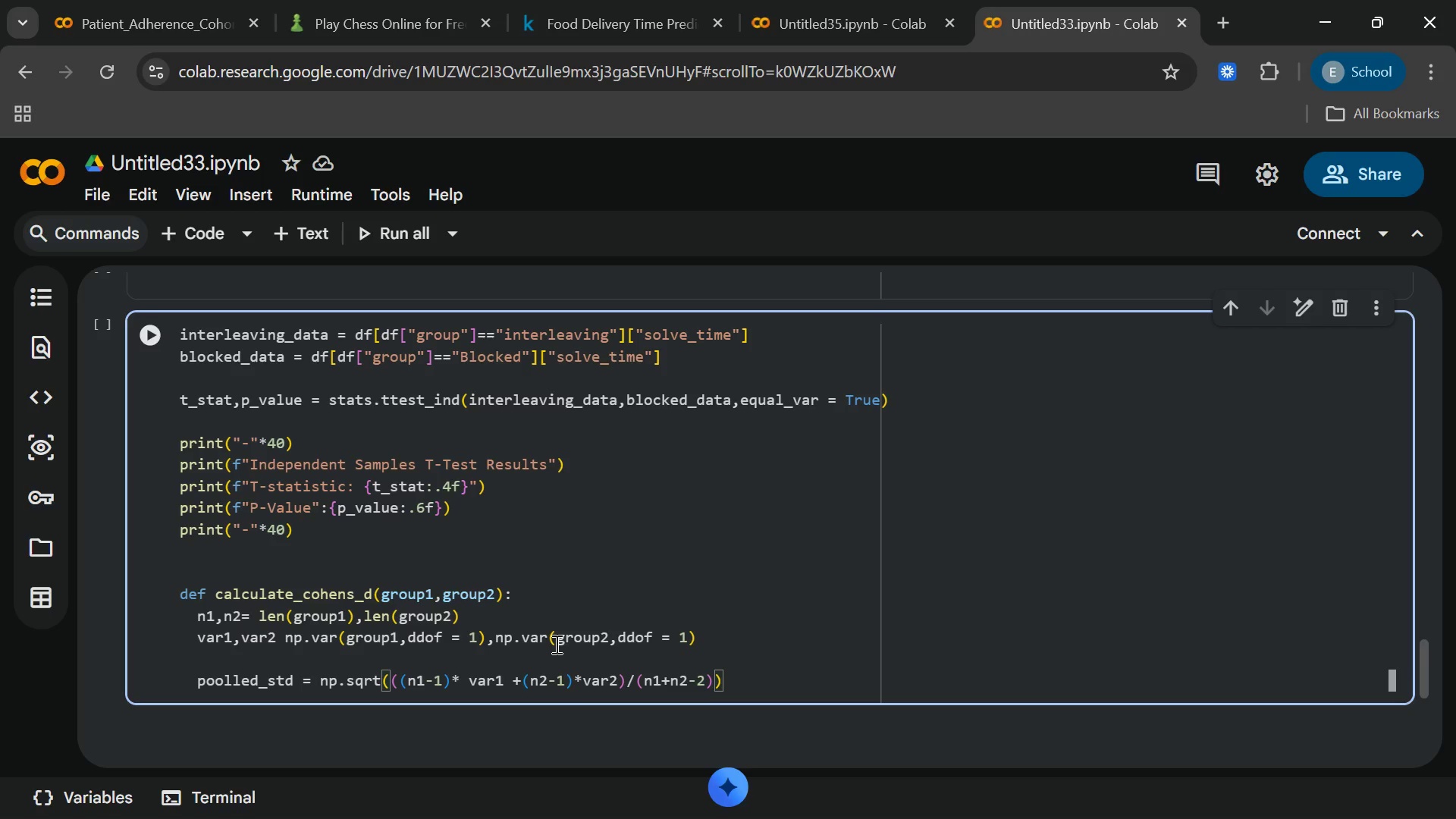 
key(Enter)
 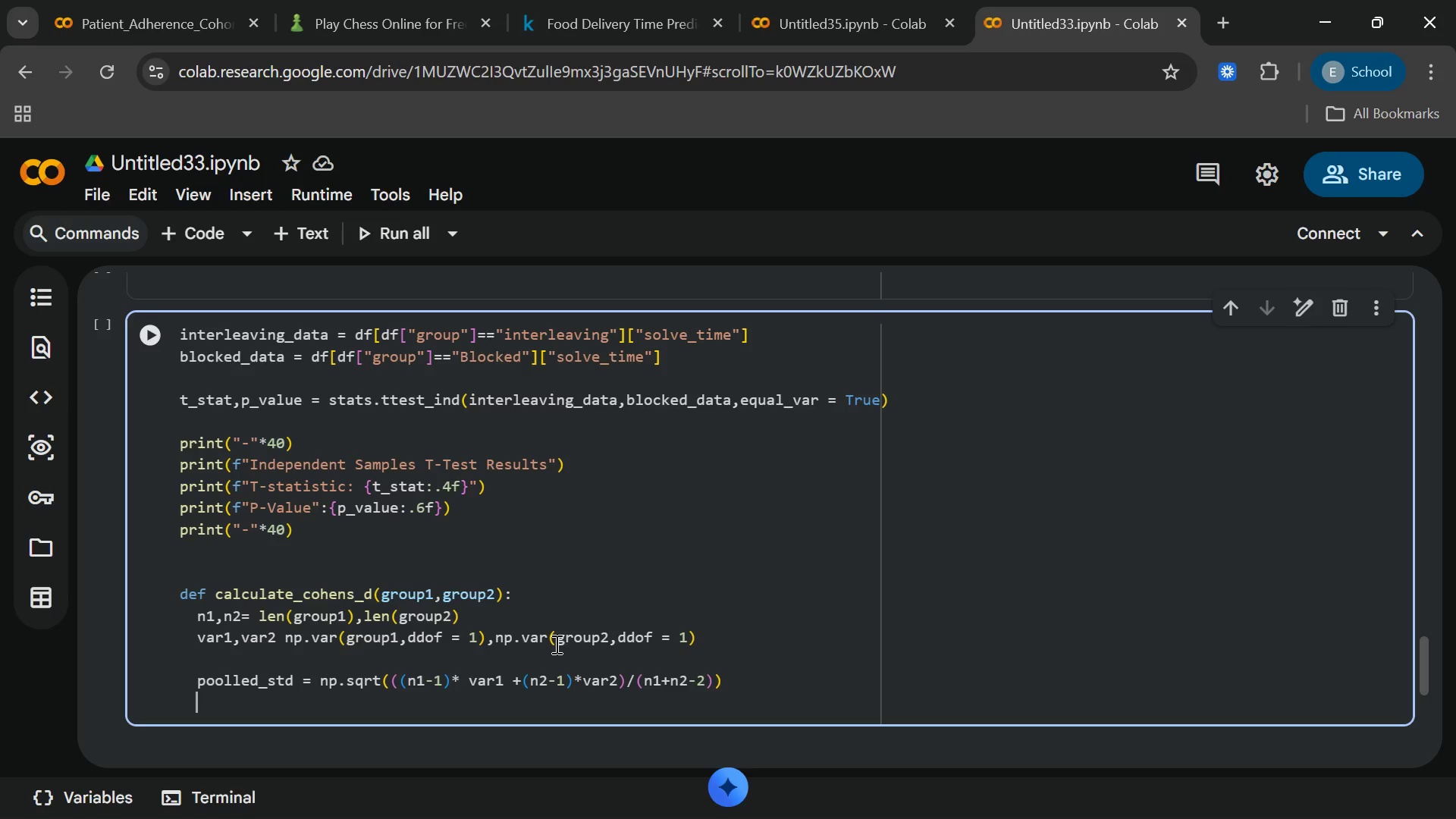 
key(Enter)
 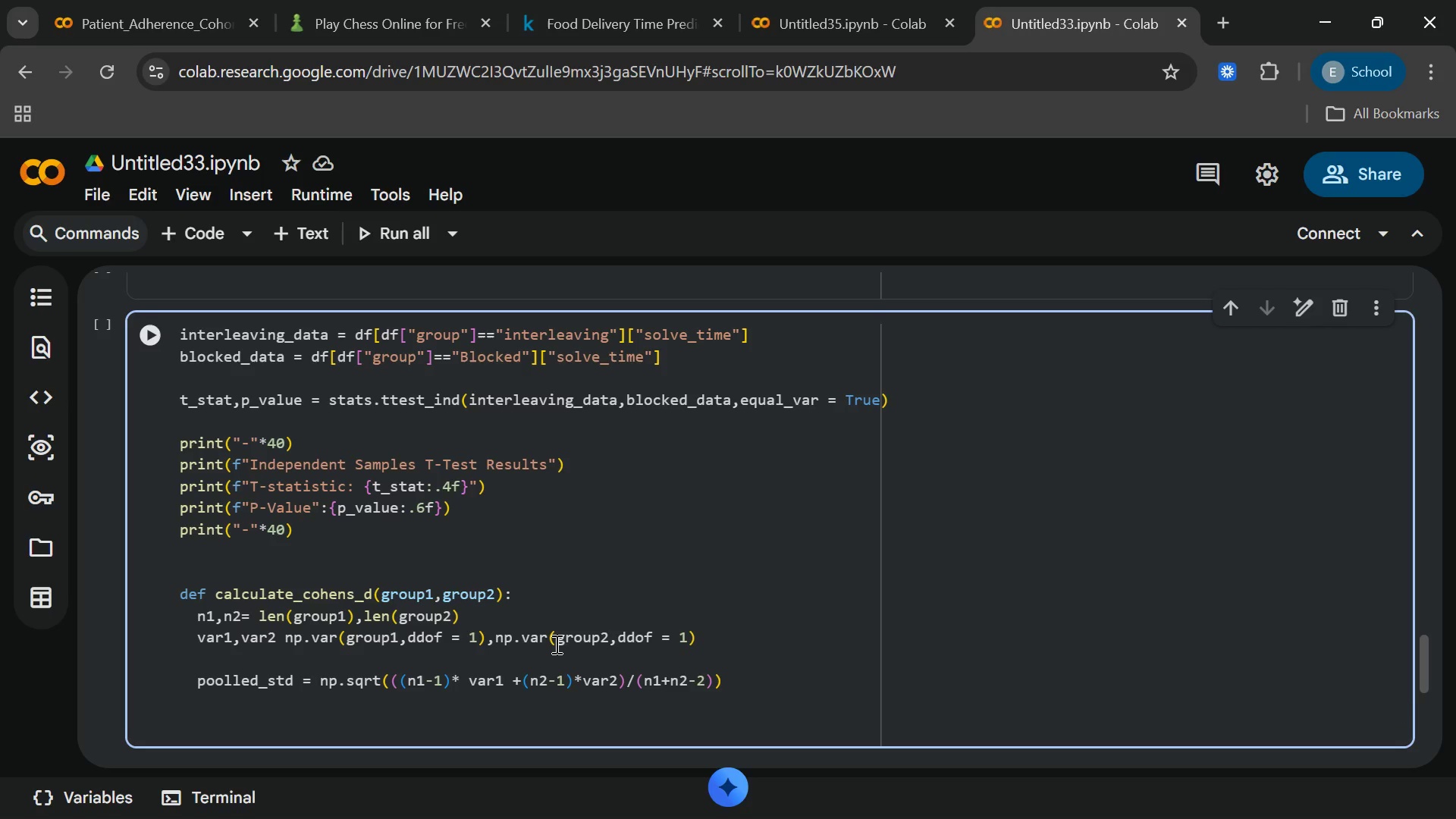 
type(d = (np.meab()
key(Backspace)
key(Backspace)
type(n)
 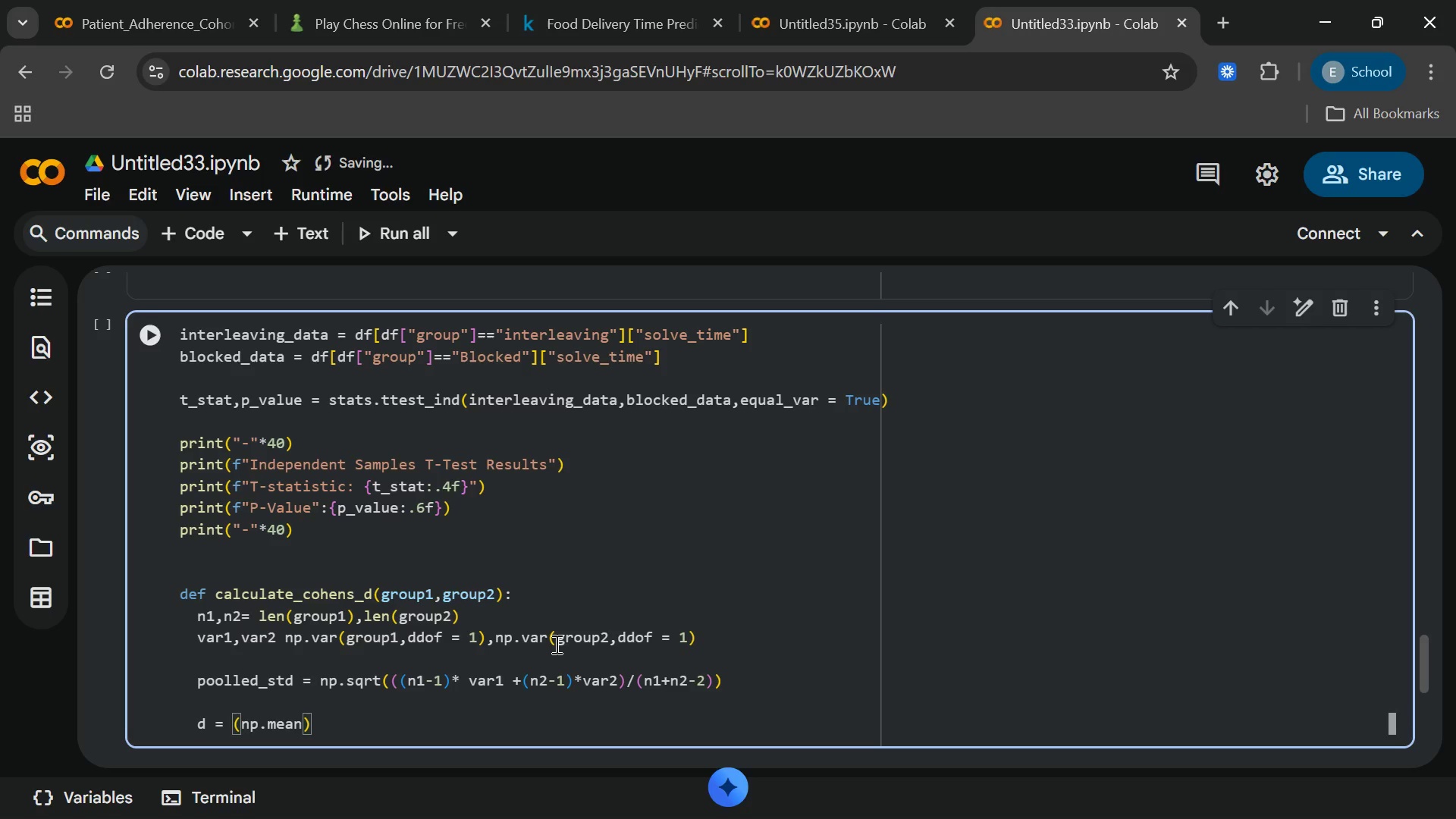 
type((grup)
 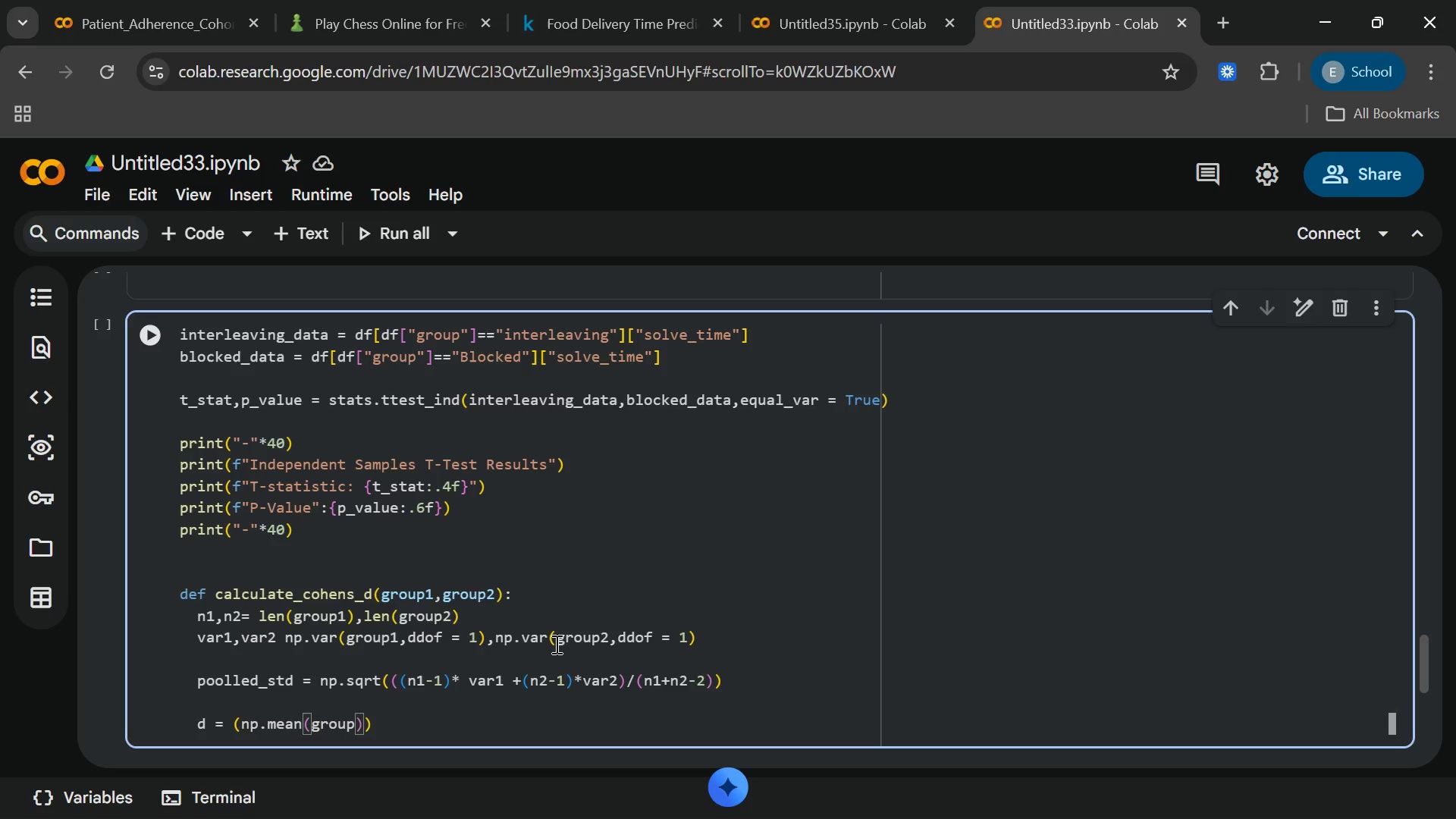 
hold_key(key=O, duration=0.31)
 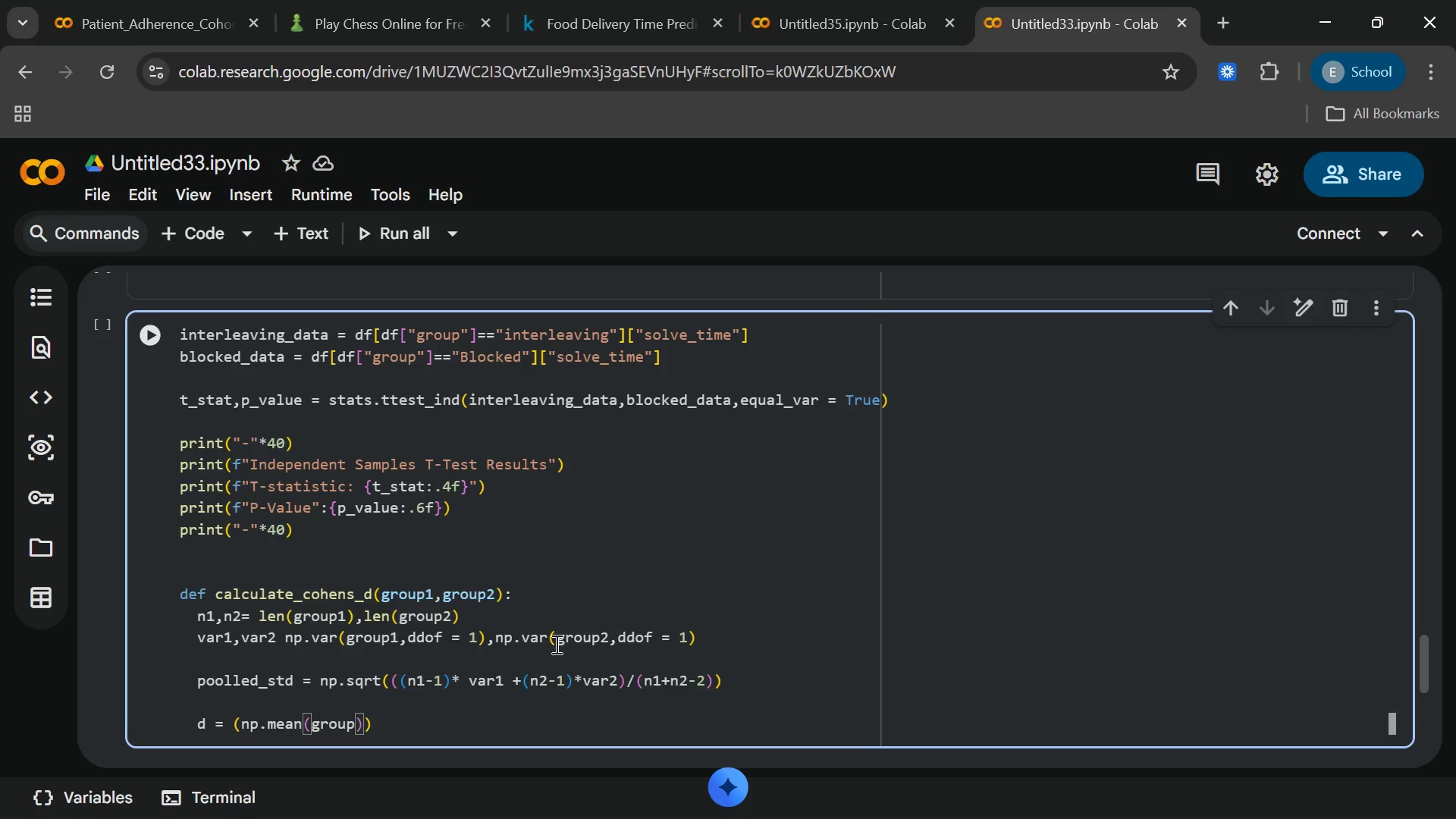 
key(1)
 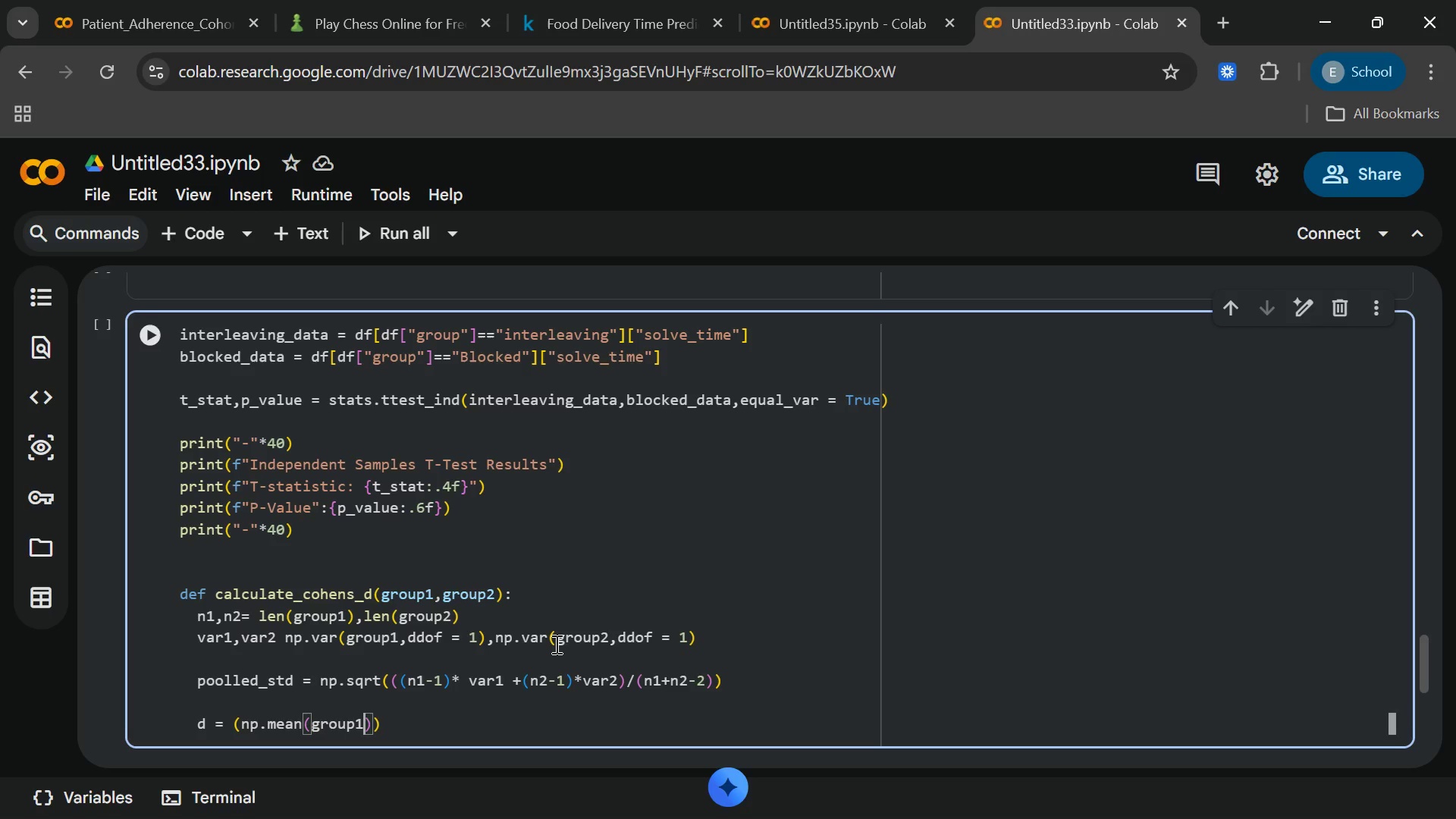 
key(ArrowRight)
 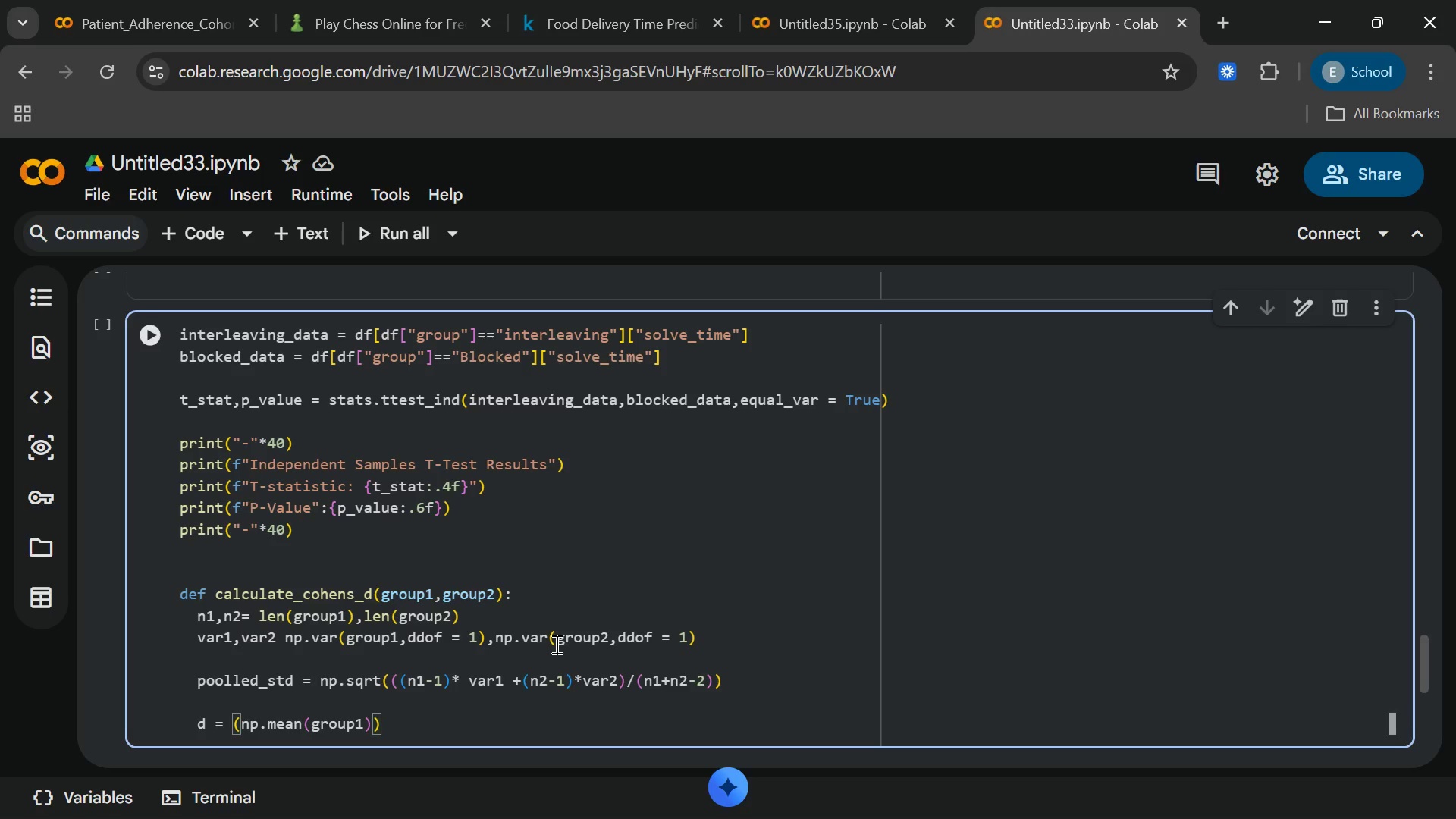 
type(-np.mean)
 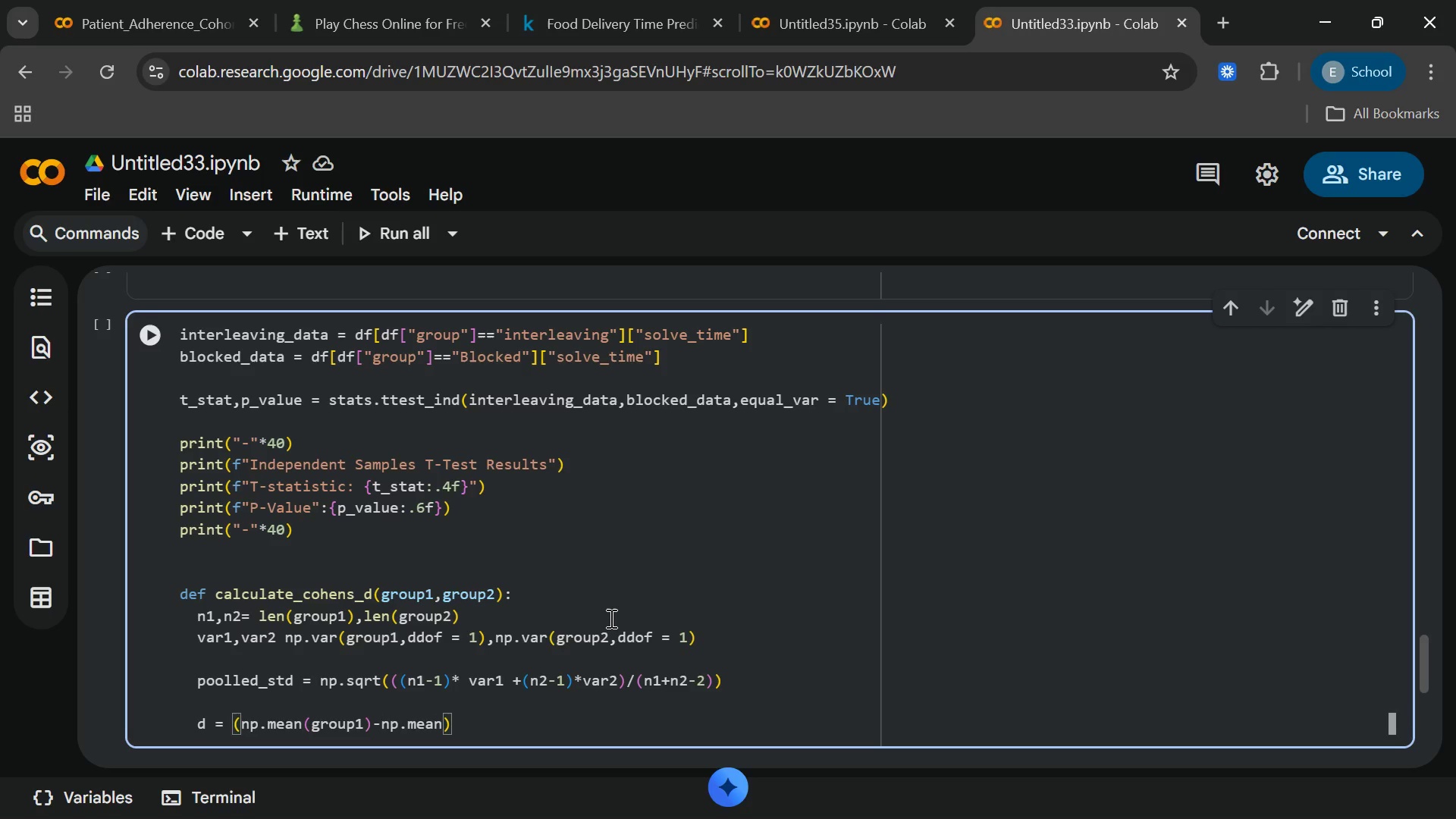 
type((group2)
 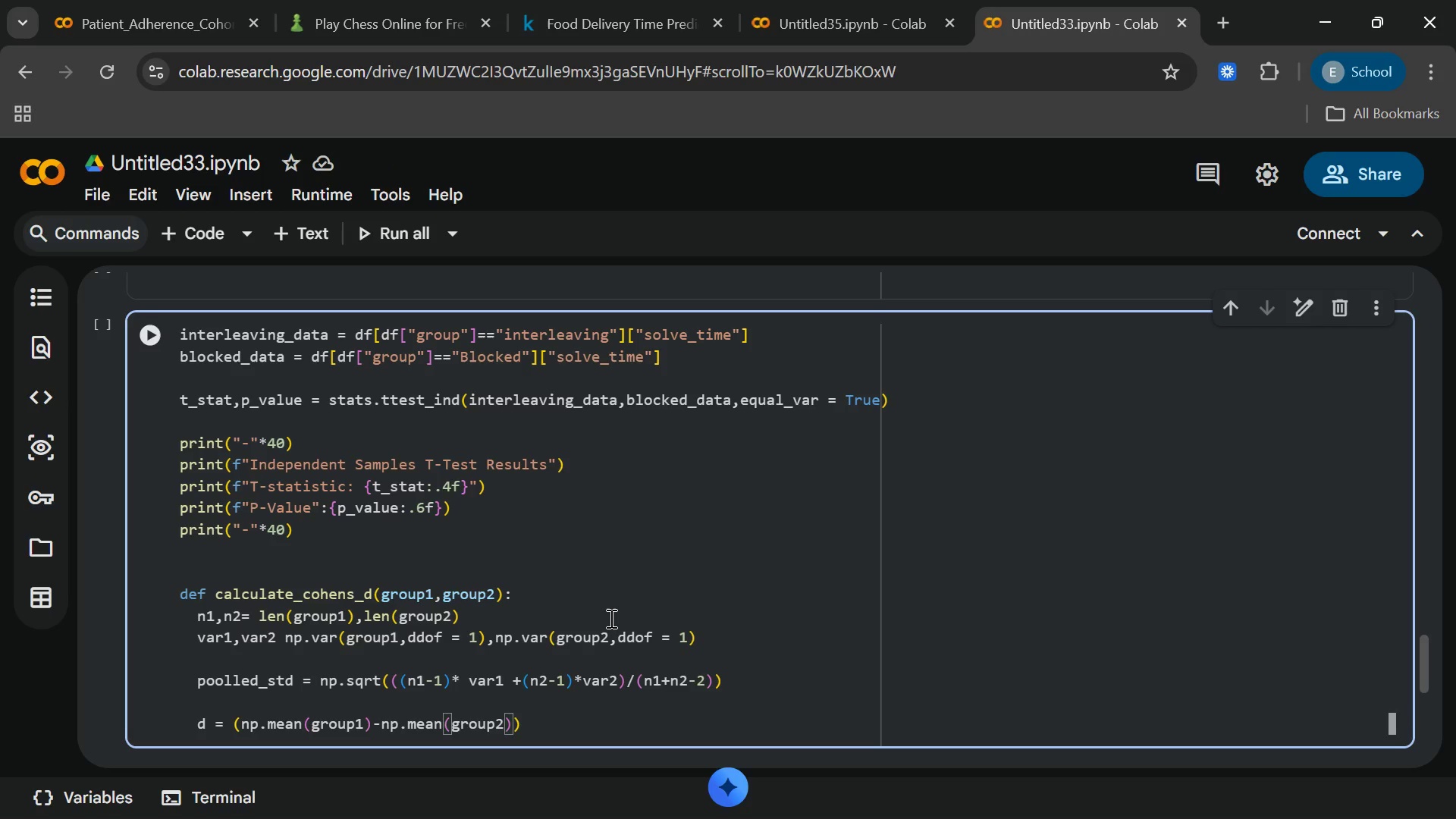 
wait(5.25)
 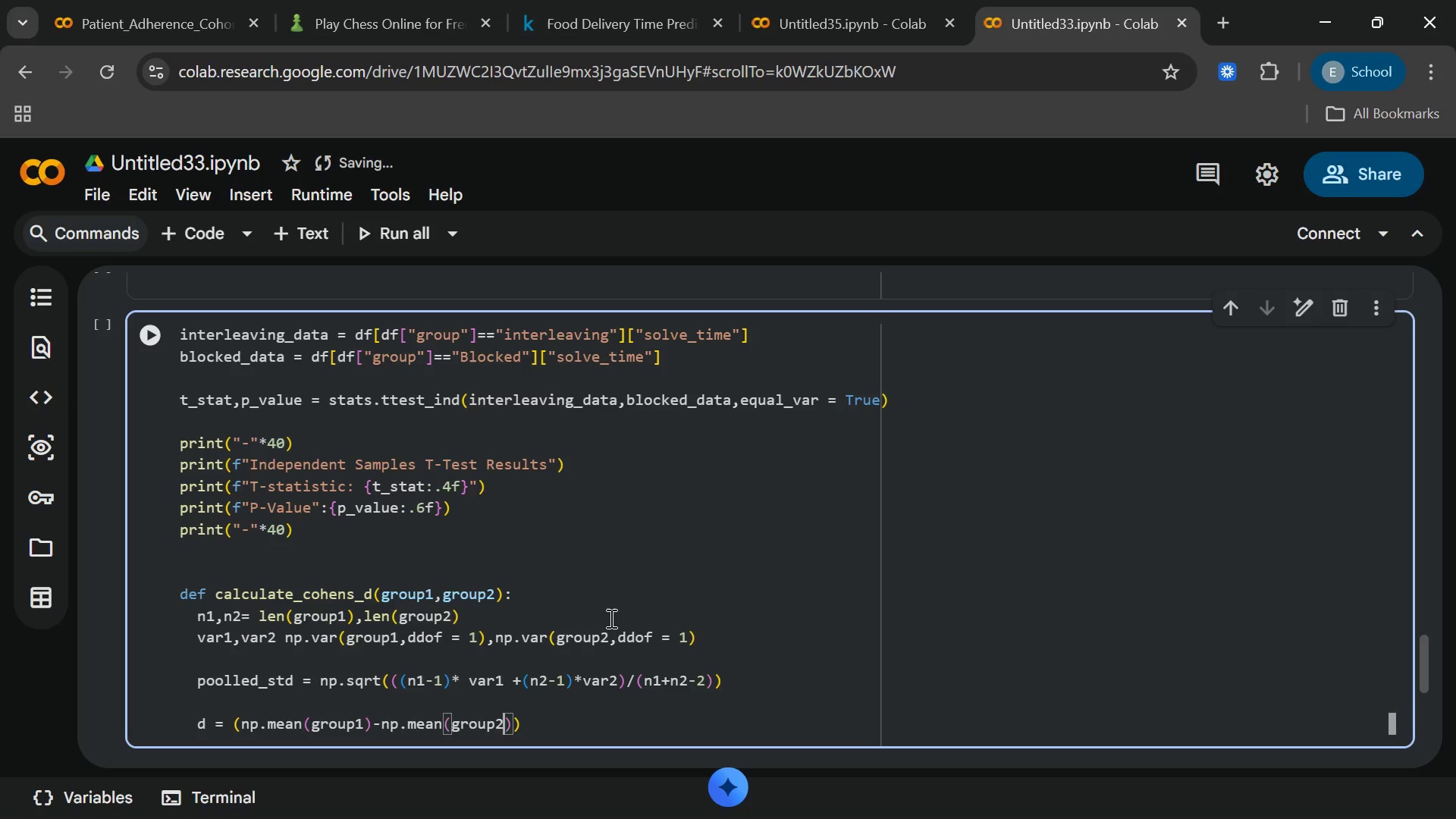 
key(ArrowRight)
 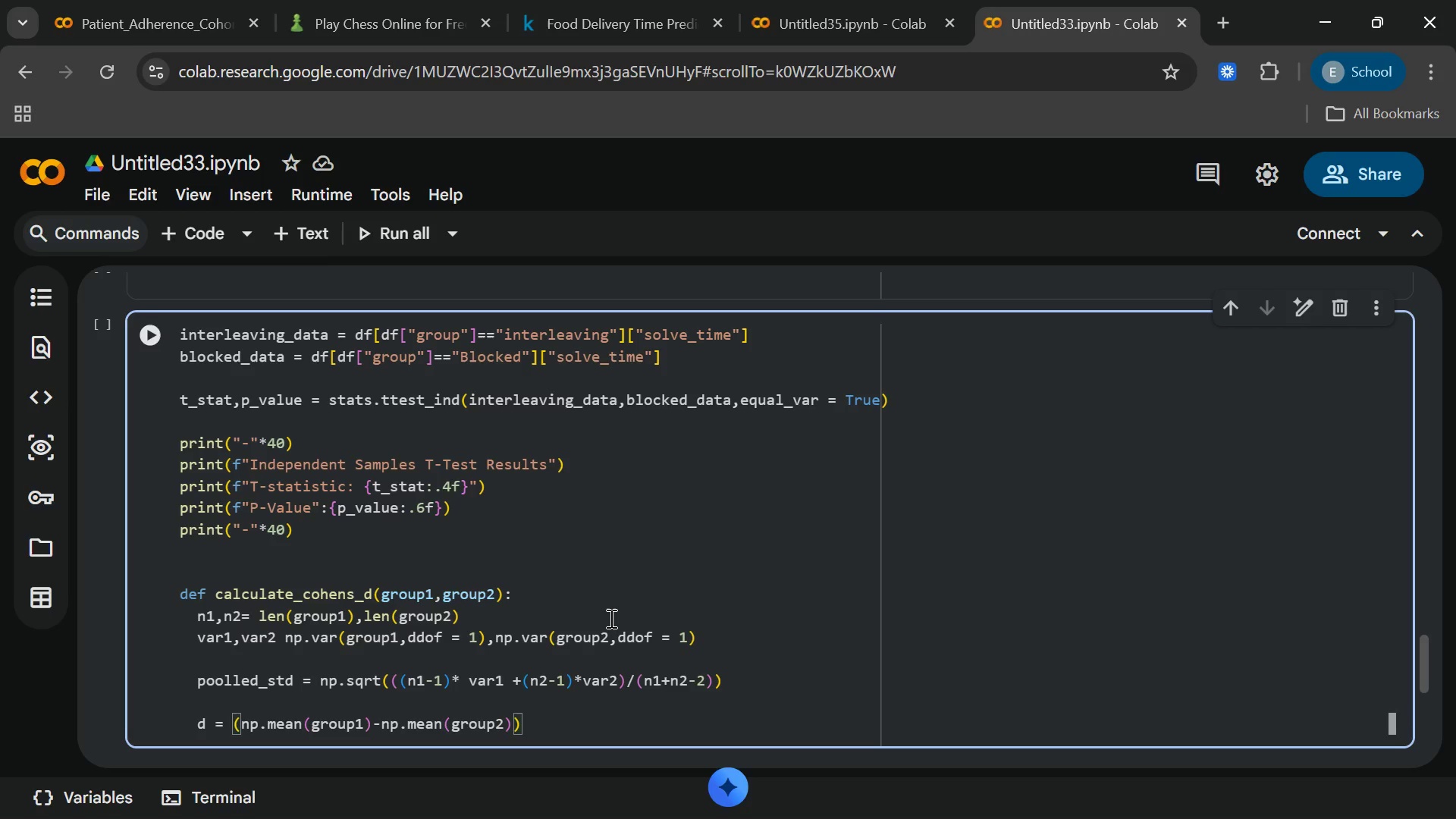 
key(ArrowRight)
 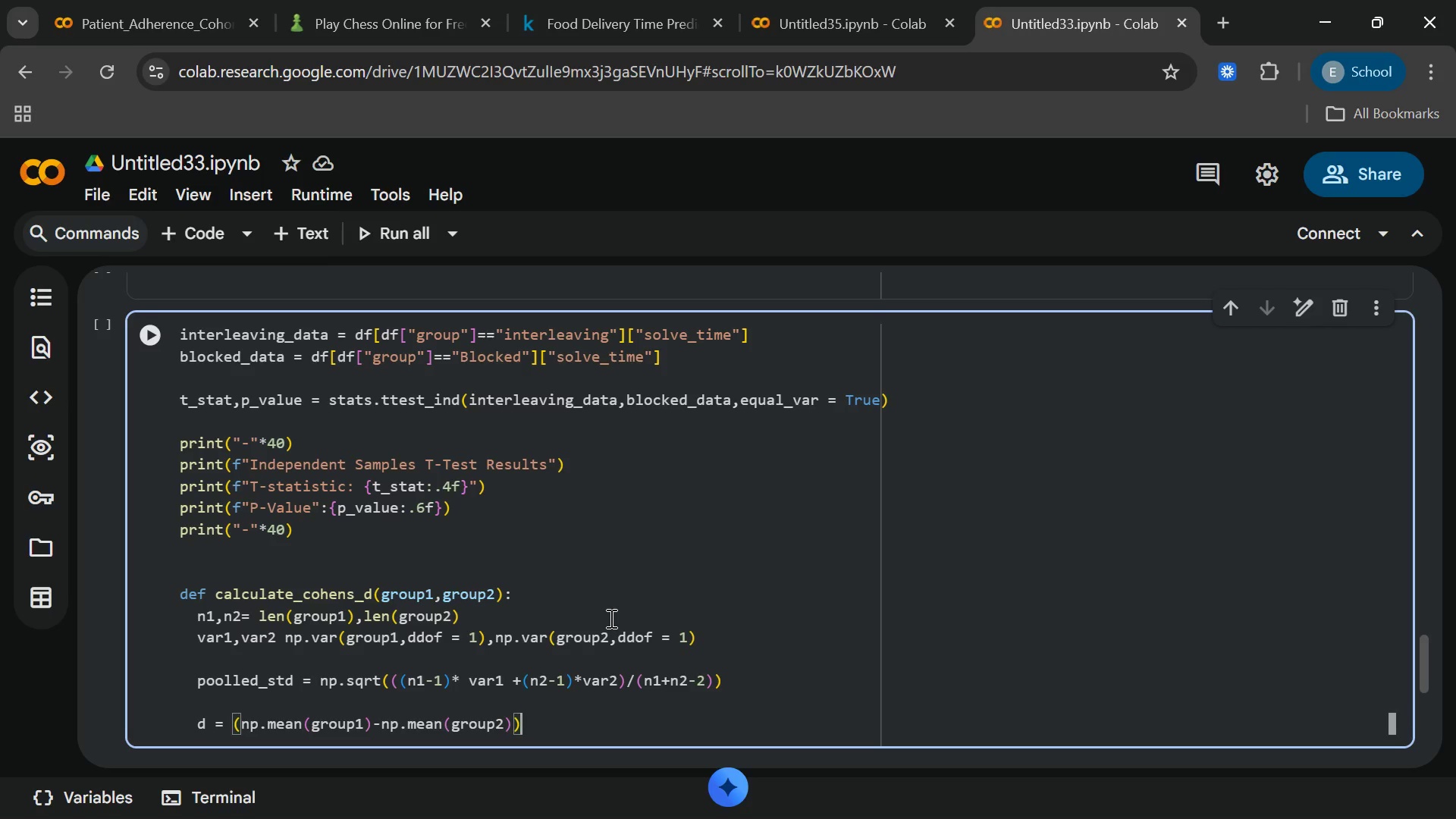 
type(/pooled_std)
 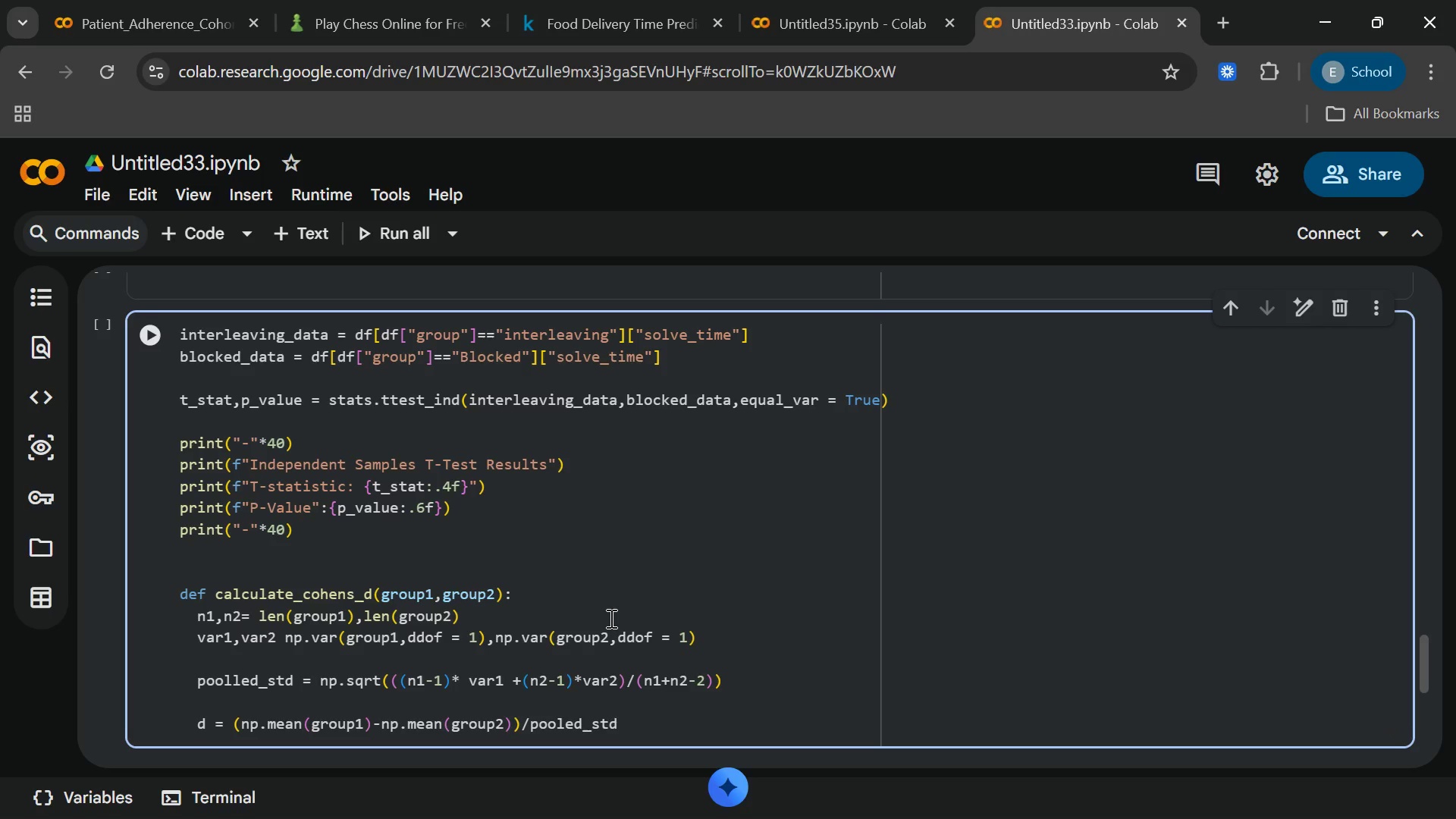 
type( return)
 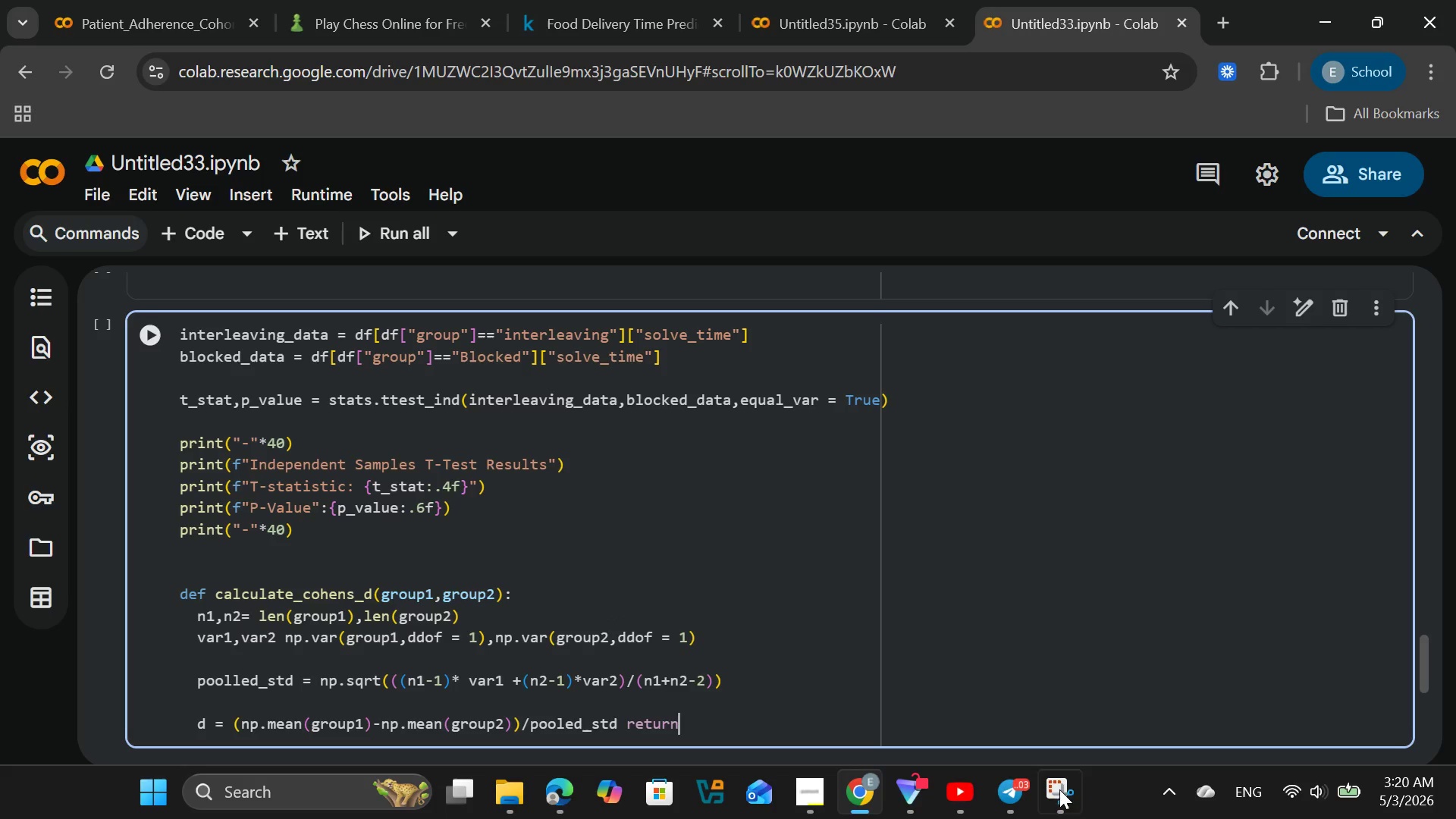 
wait(5.89)
 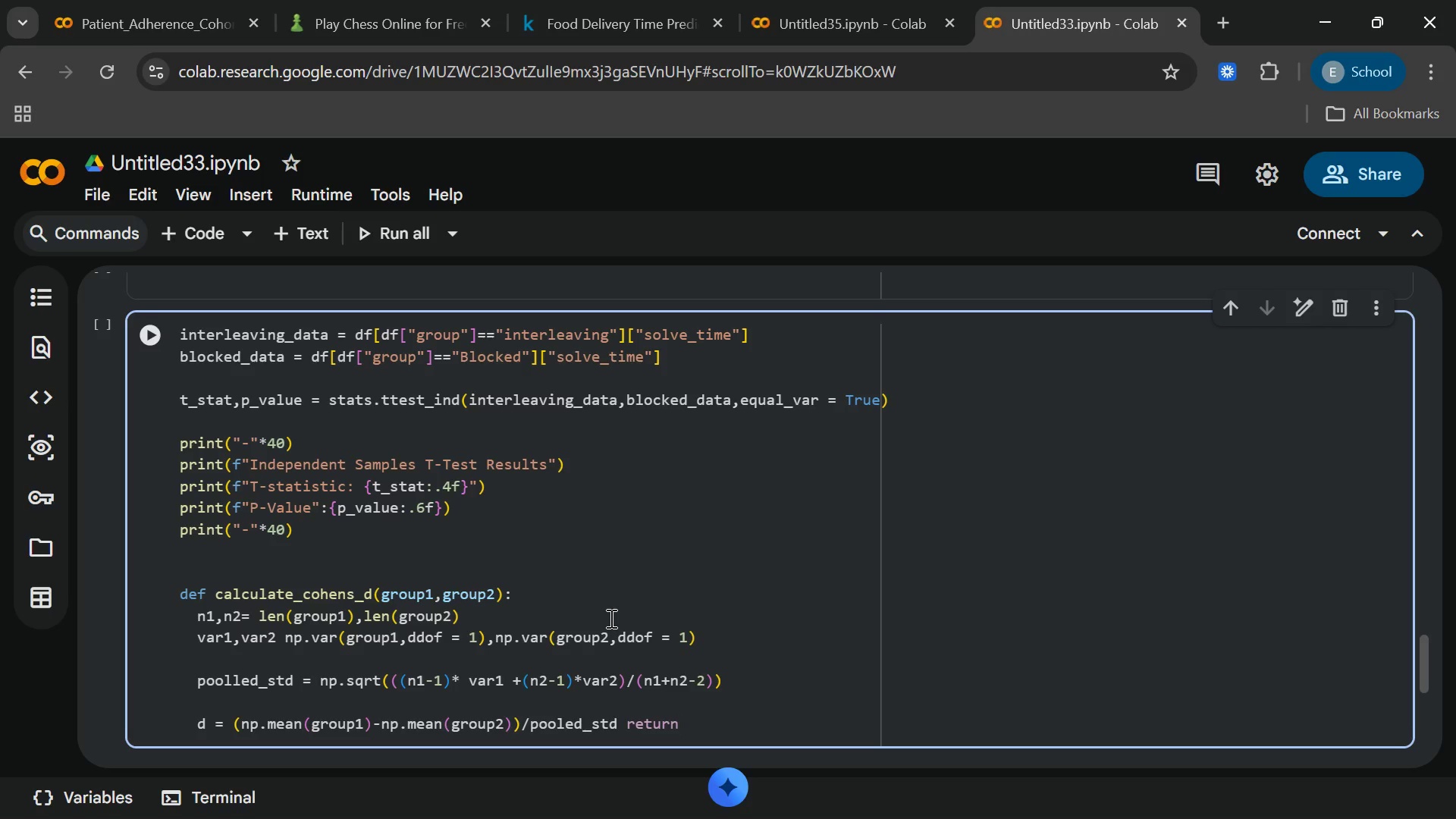 
left_click([803, 784])